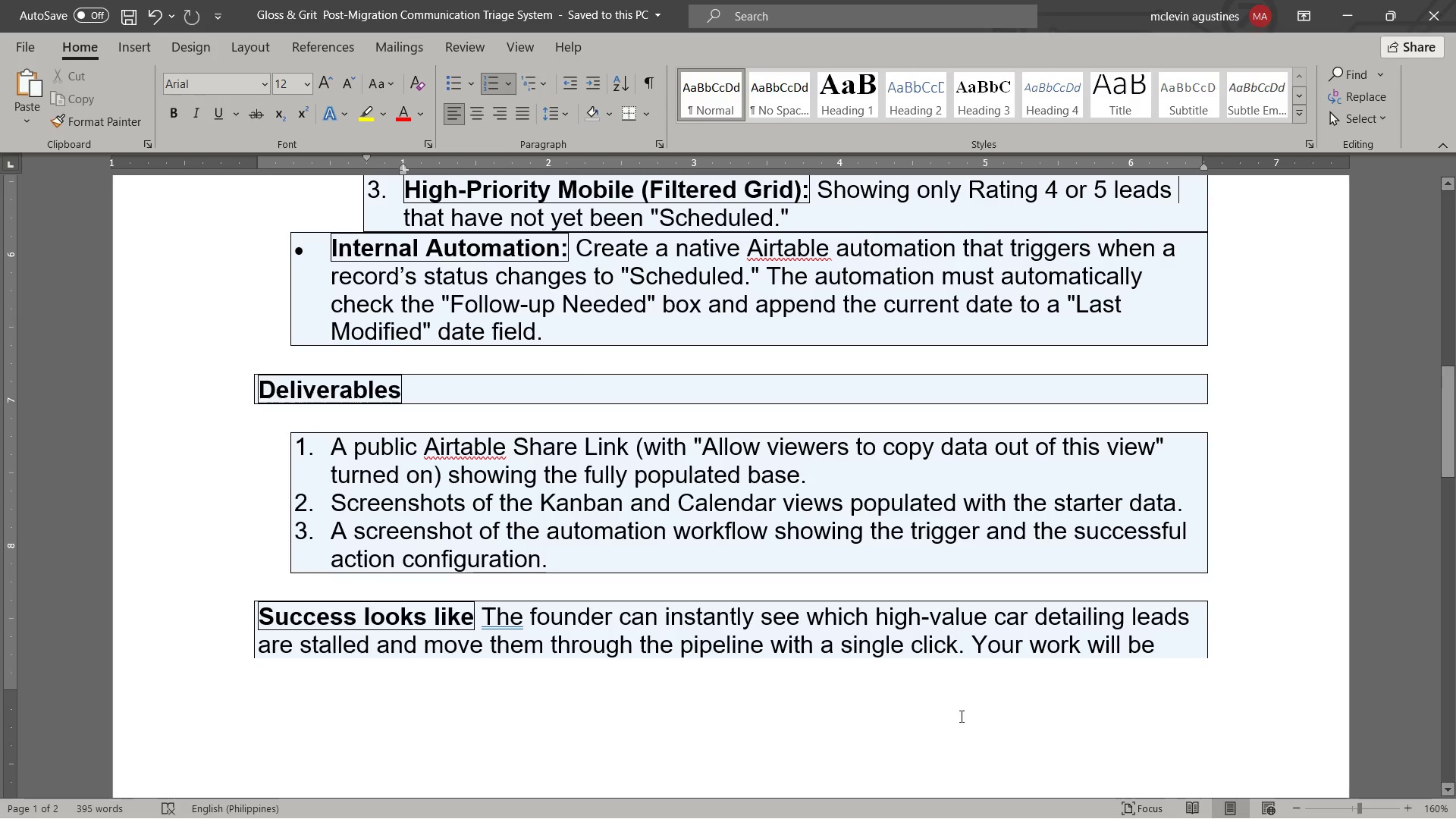 
wait(5.81)
 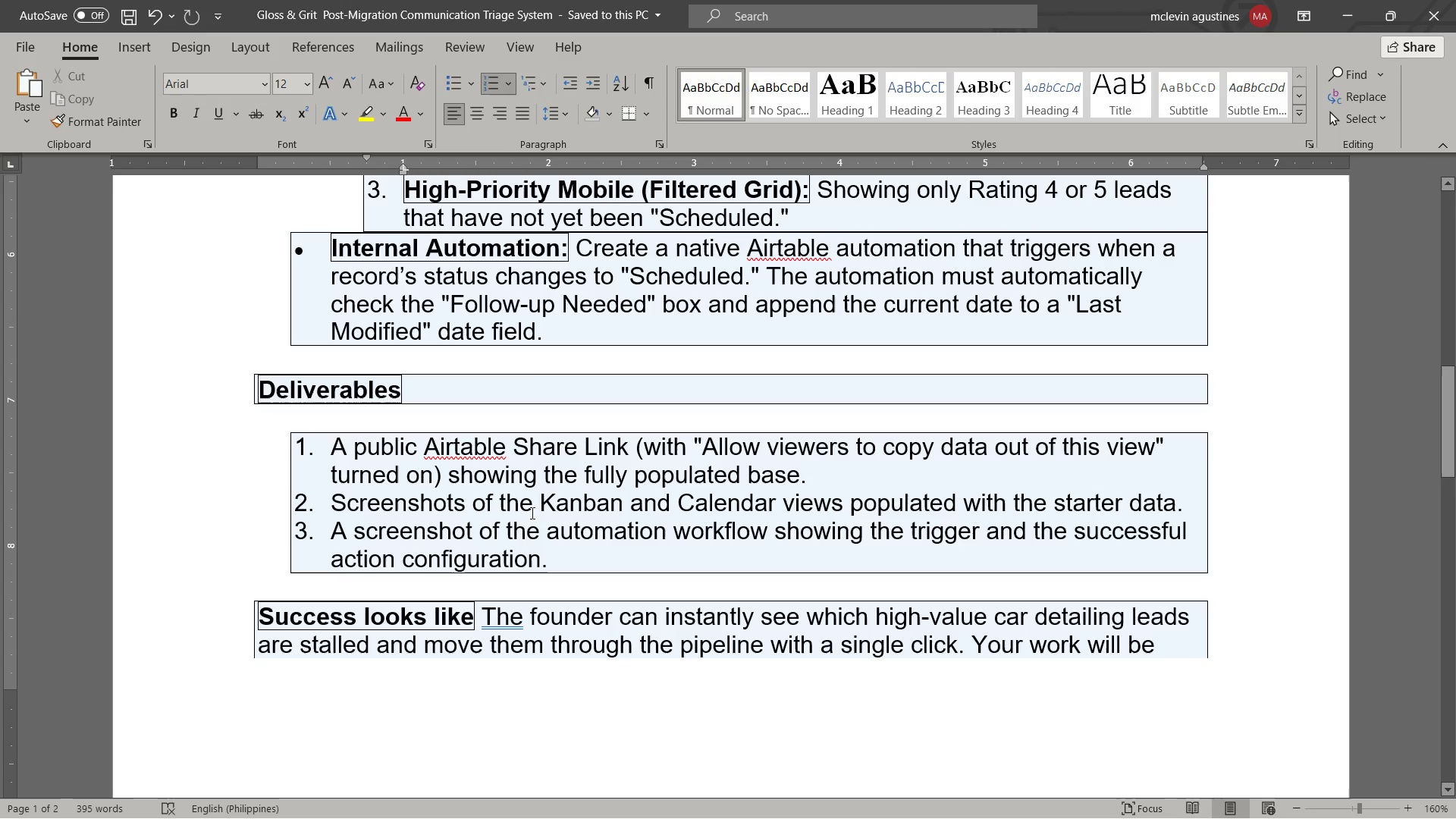 
left_click([925, 802])
 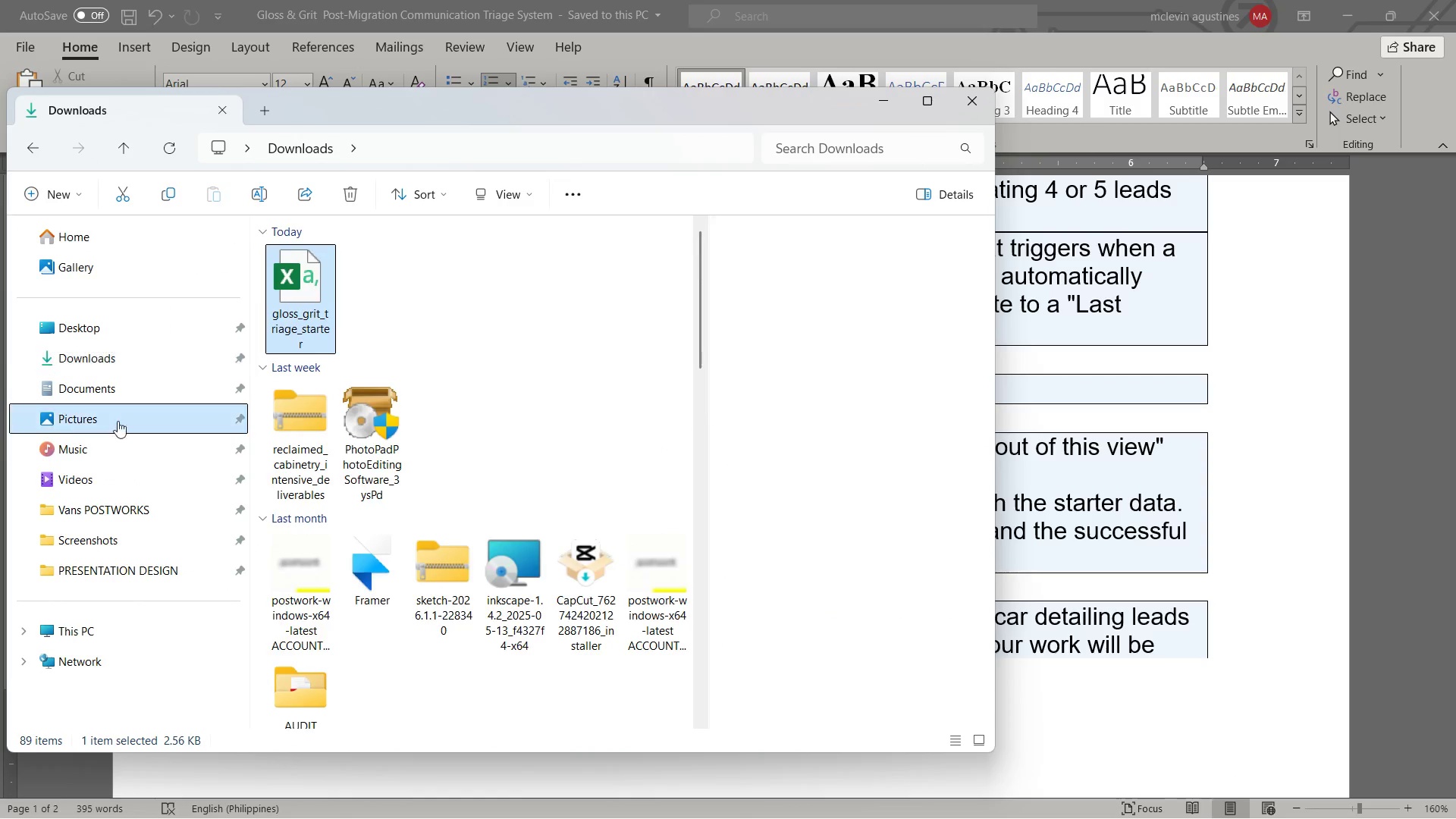 
wait(7.73)
 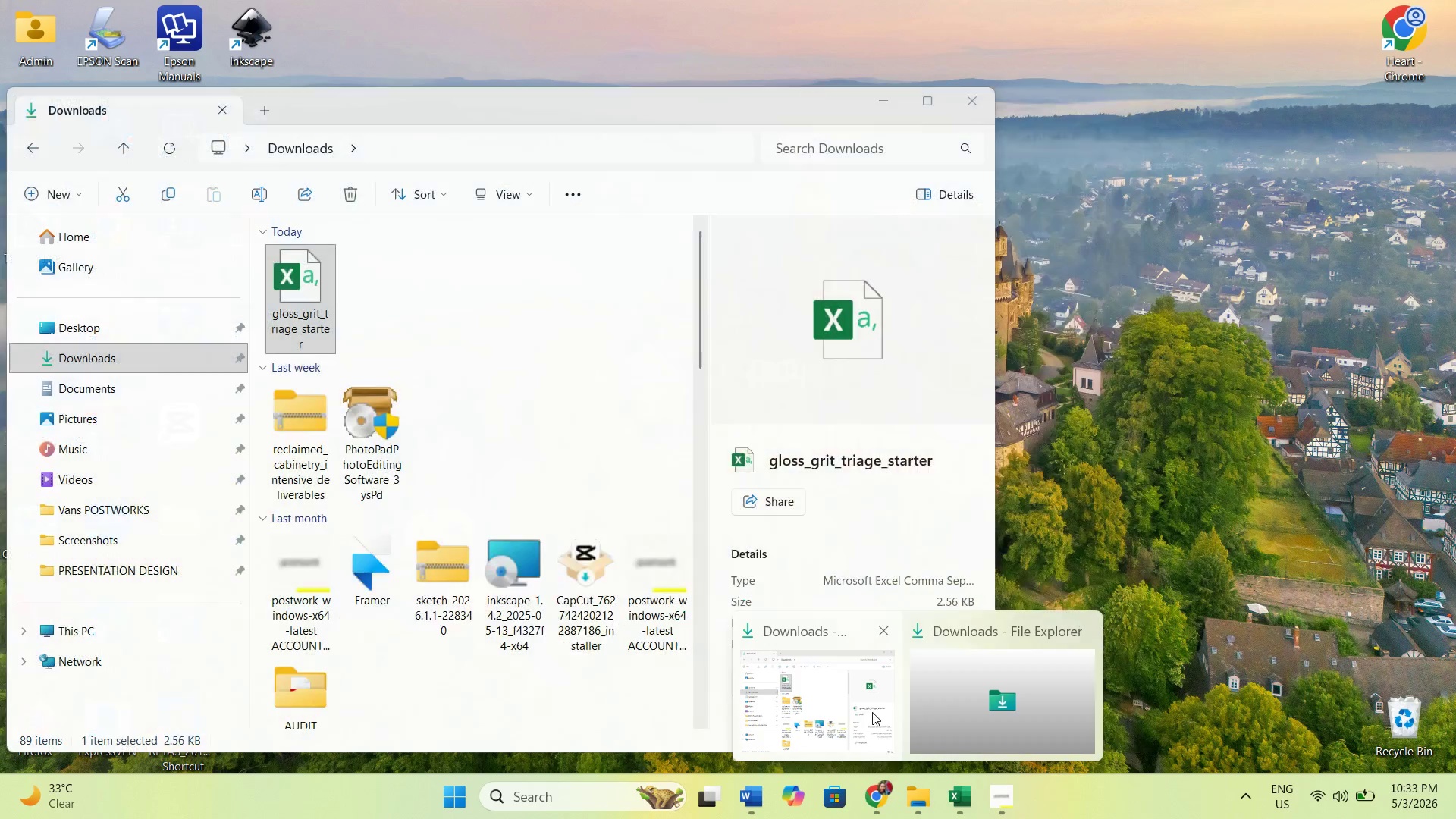 
scroll: coordinate [275, 431], scroll_direction: down, amount: 7.0
 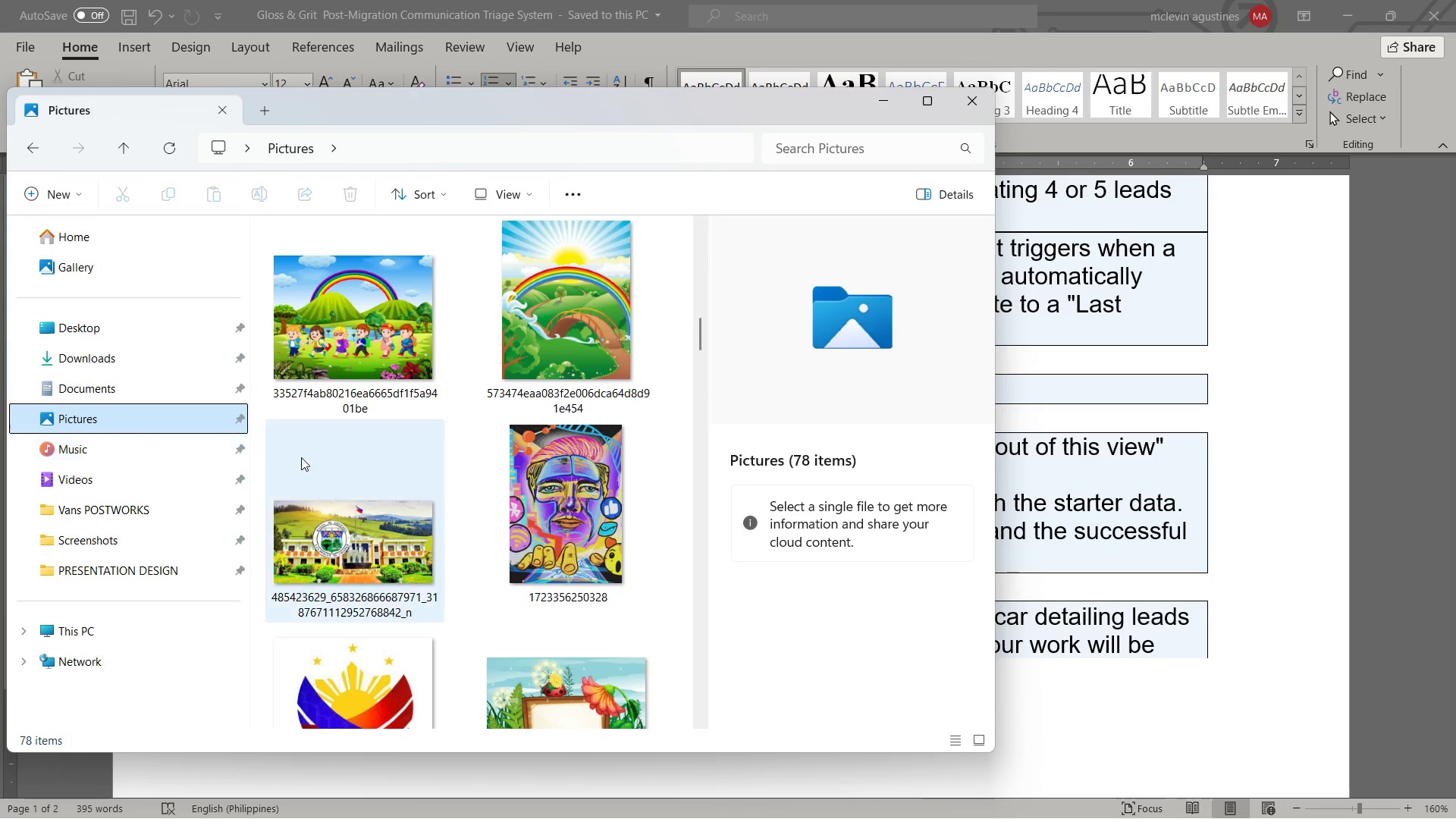 
scroll: coordinate [450, 453], scroll_direction: up, amount: 16.0
 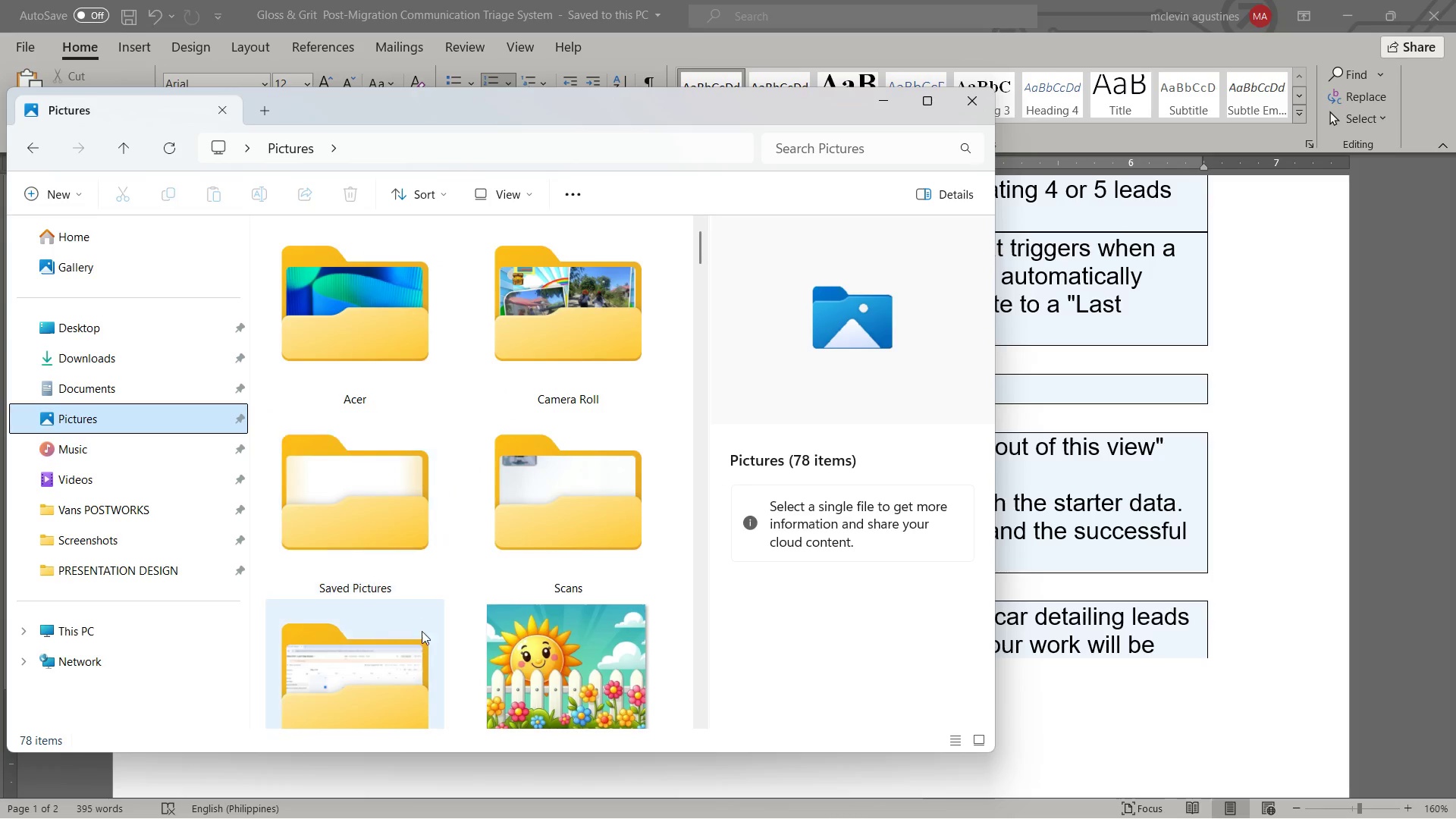 
left_click([421, 639])
 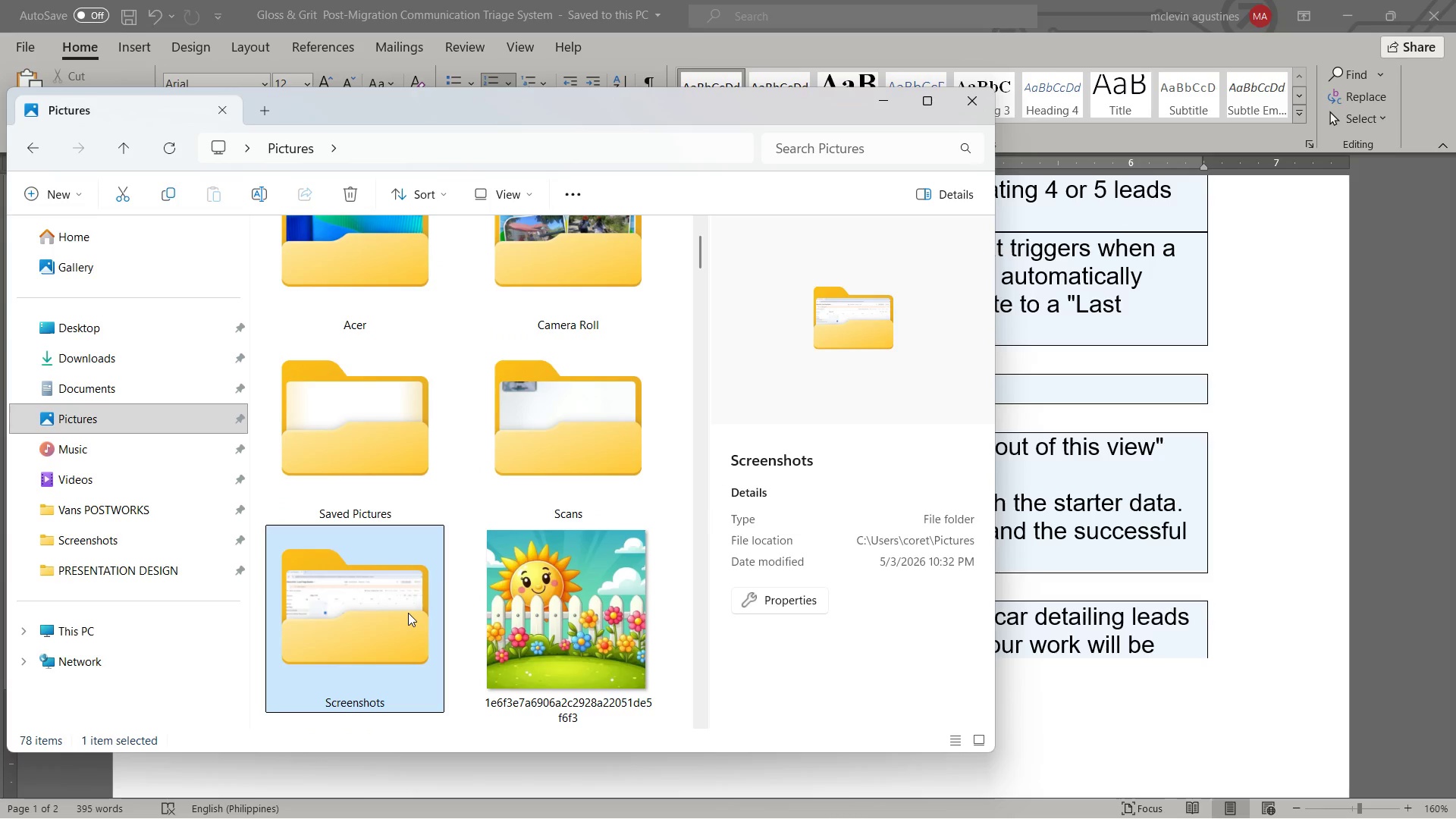 
double_click([408, 613])
 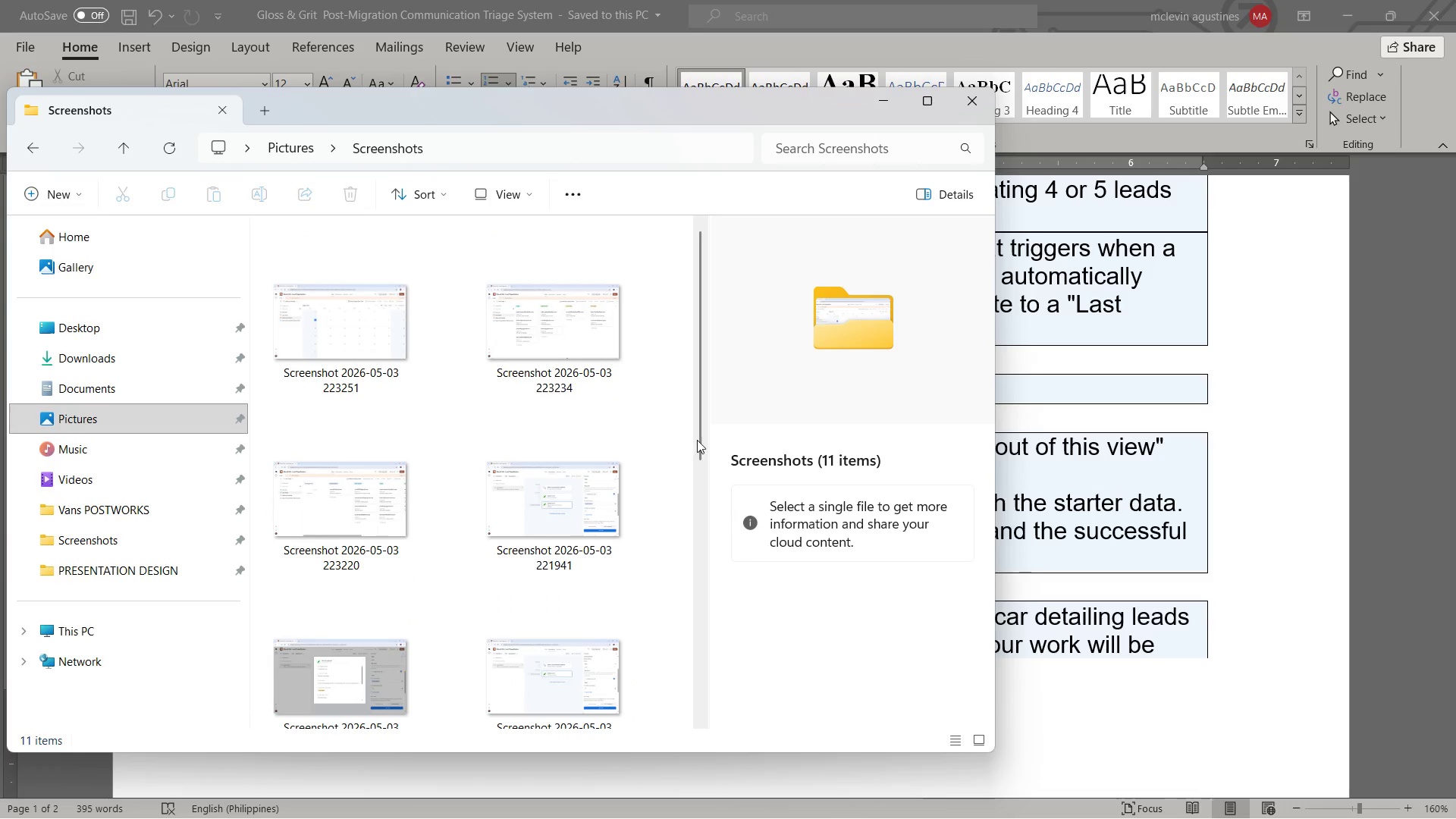 
left_click_drag(start_coordinate=[701, 440], to_coordinate=[704, 555])
 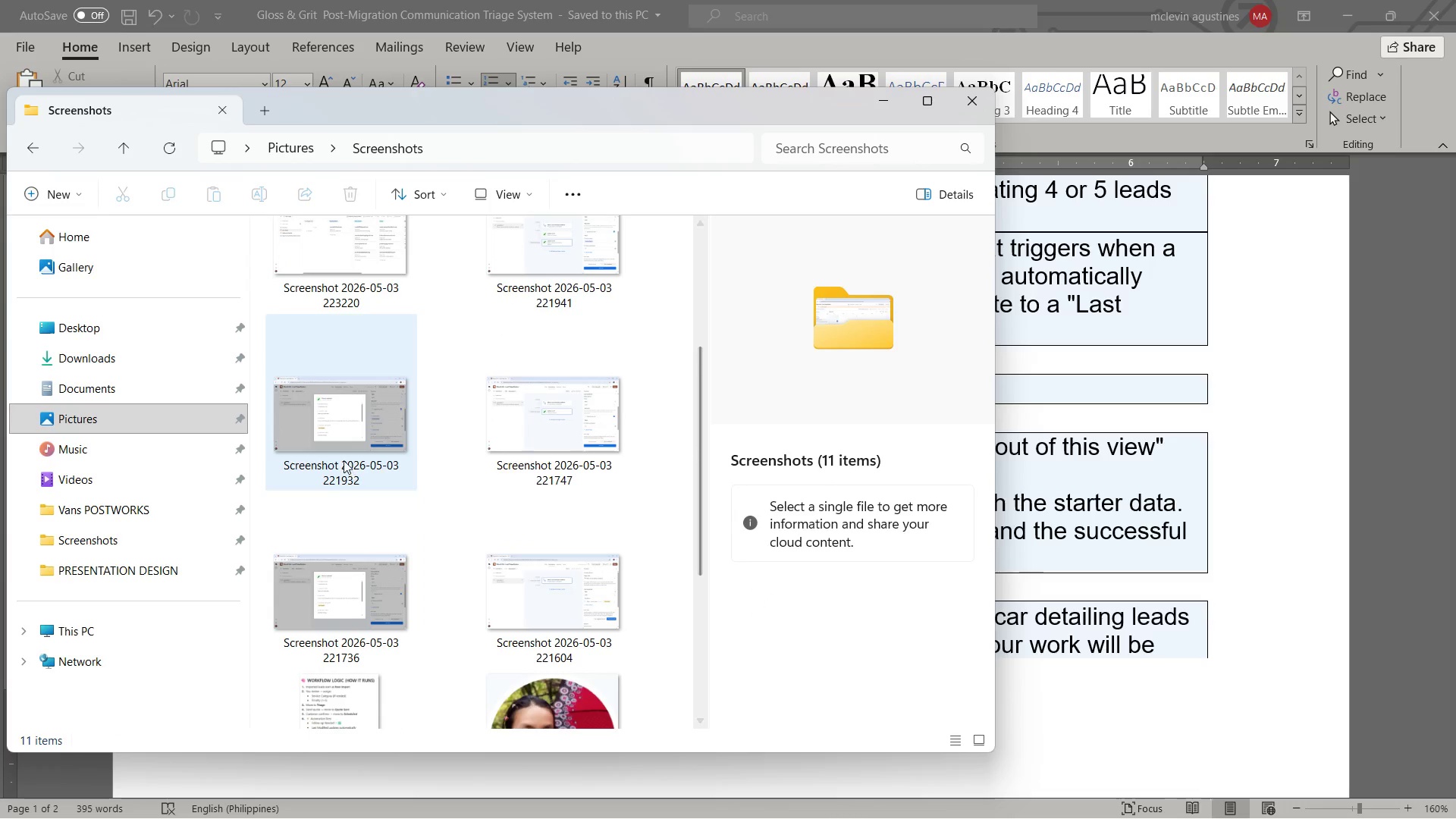 
left_click([344, 460])
 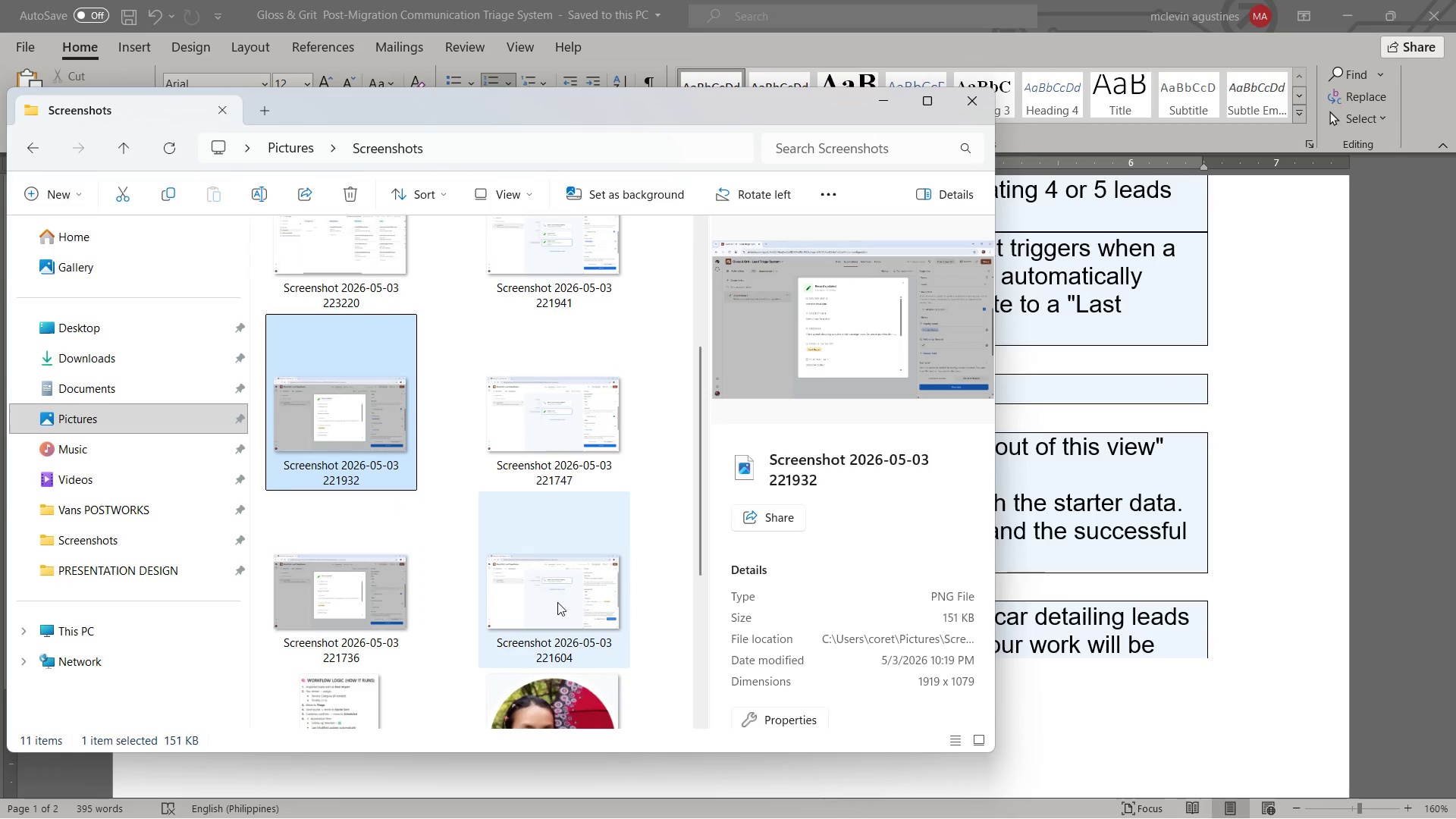 
hold_key(key=ShiftLeft, duration=0.58)
 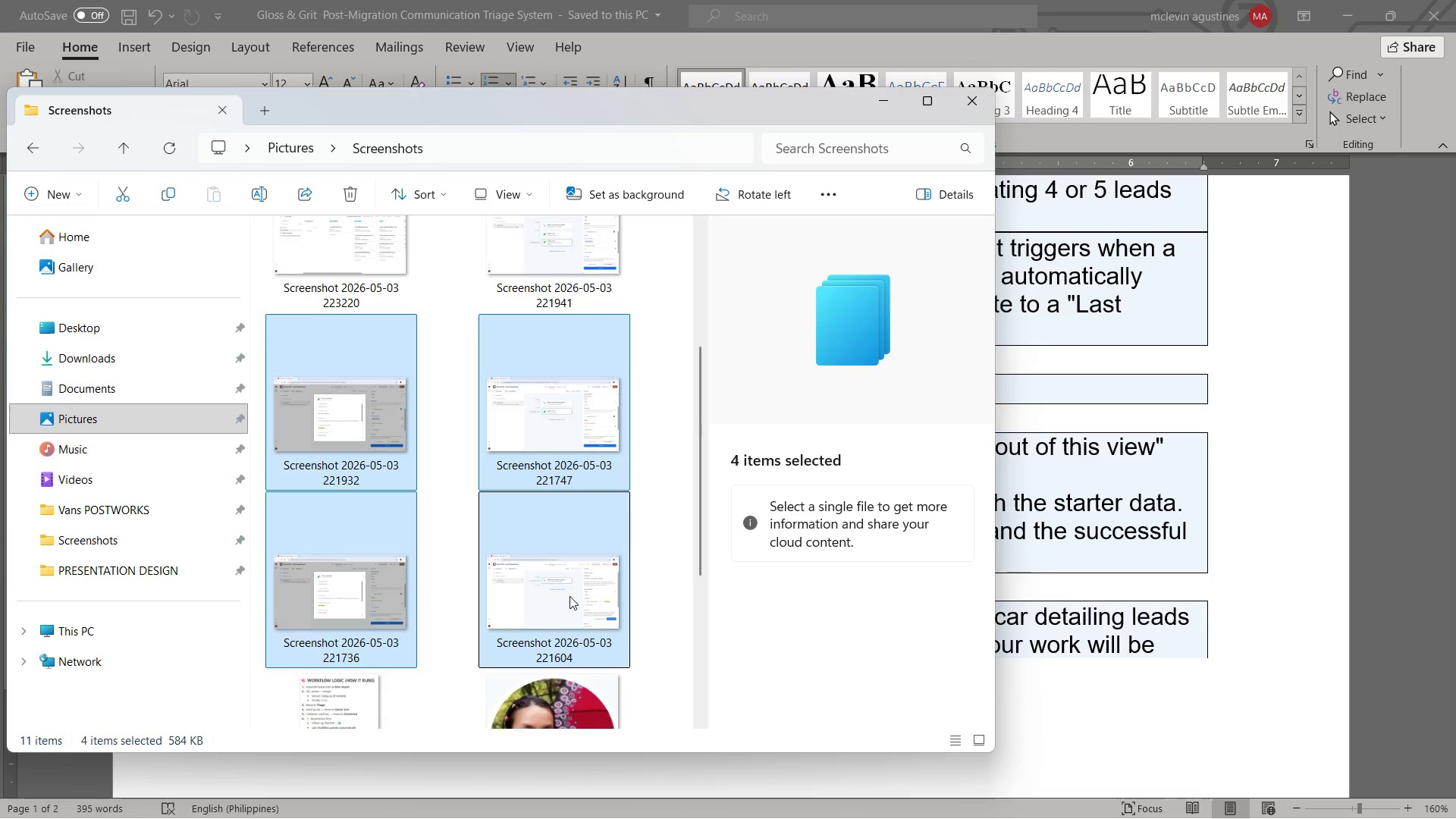 
key(Delete)
 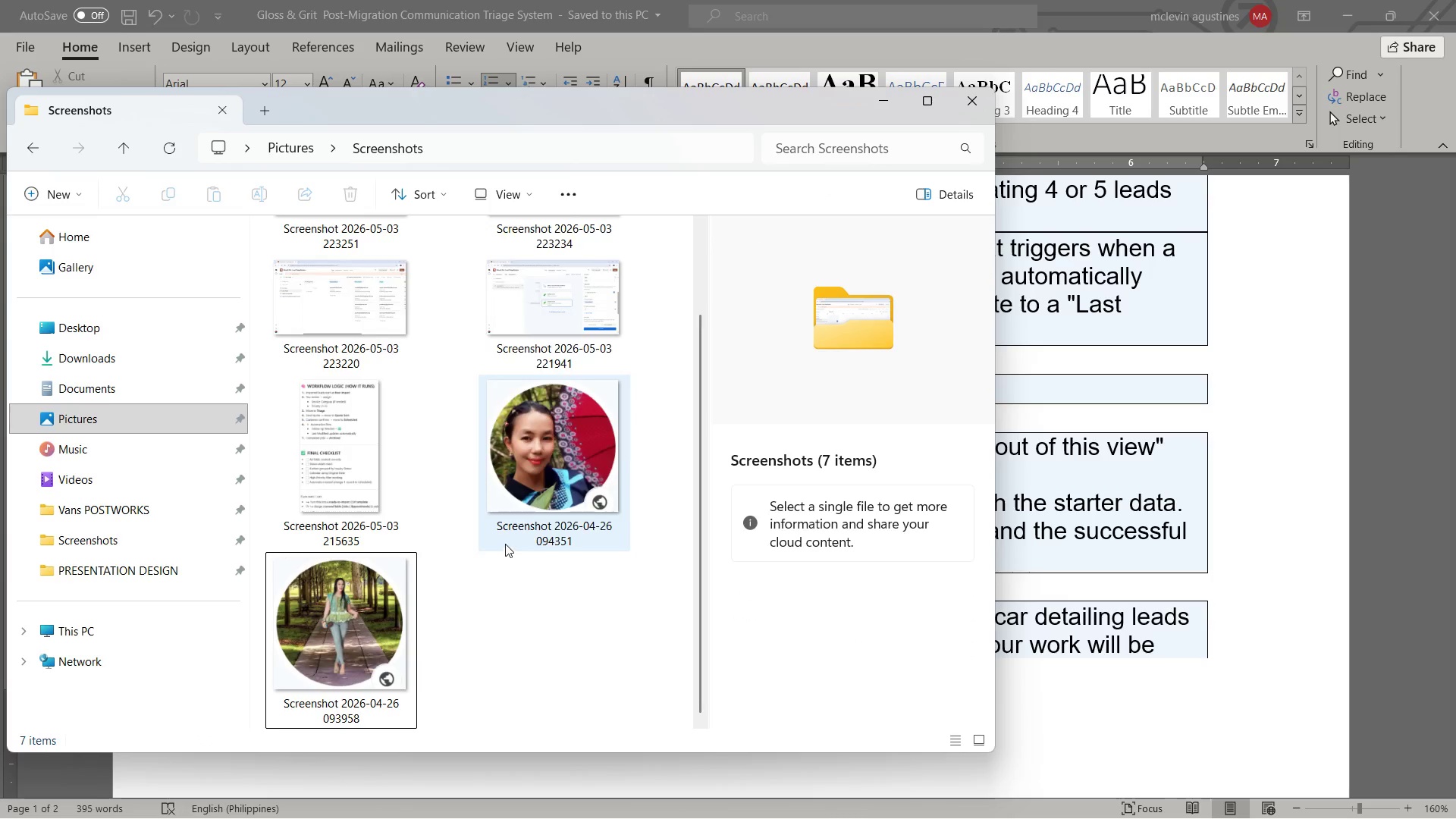 
scroll: coordinate [529, 541], scroll_direction: up, amount: 5.0
 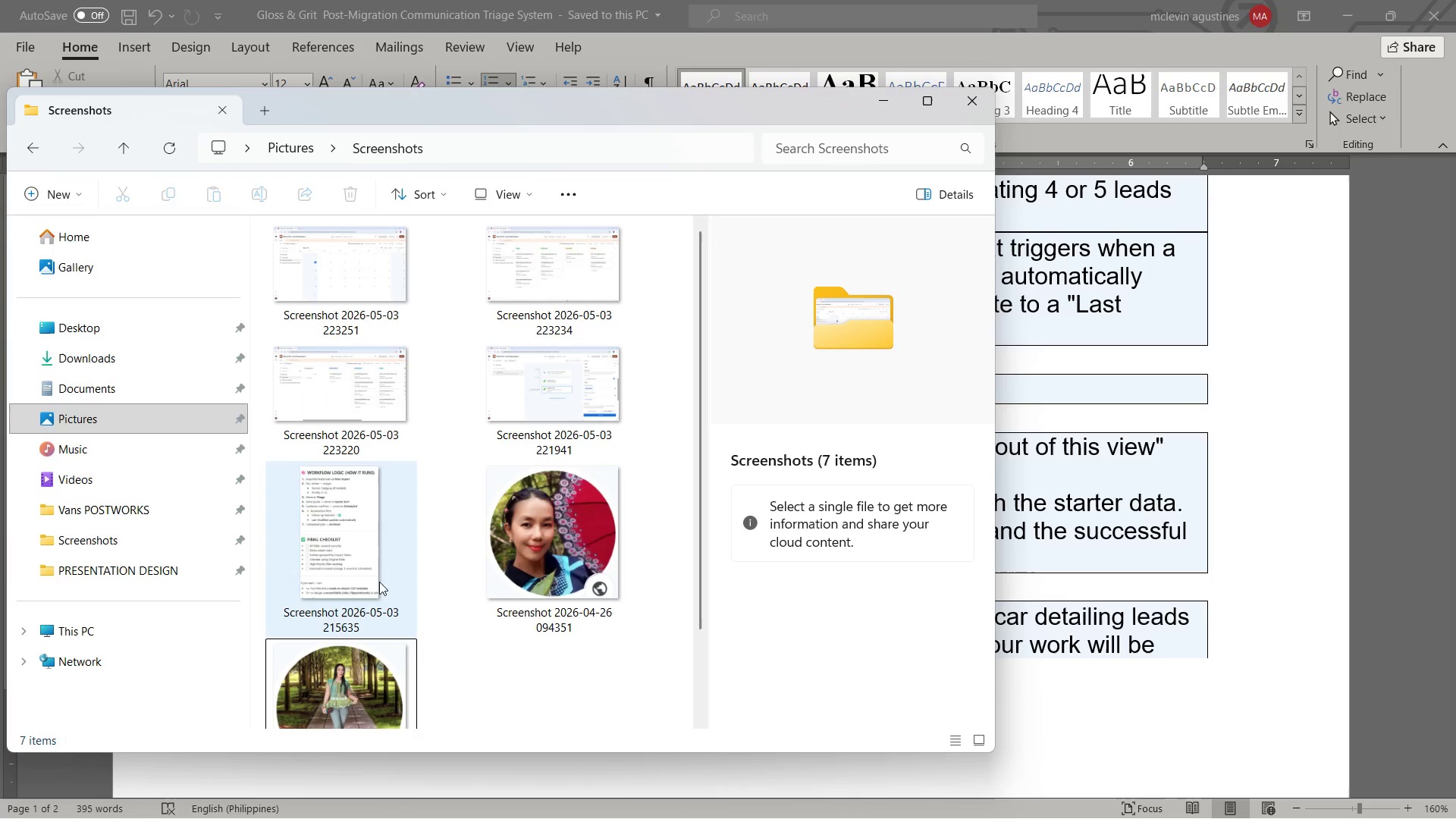 
left_click([378, 580])
 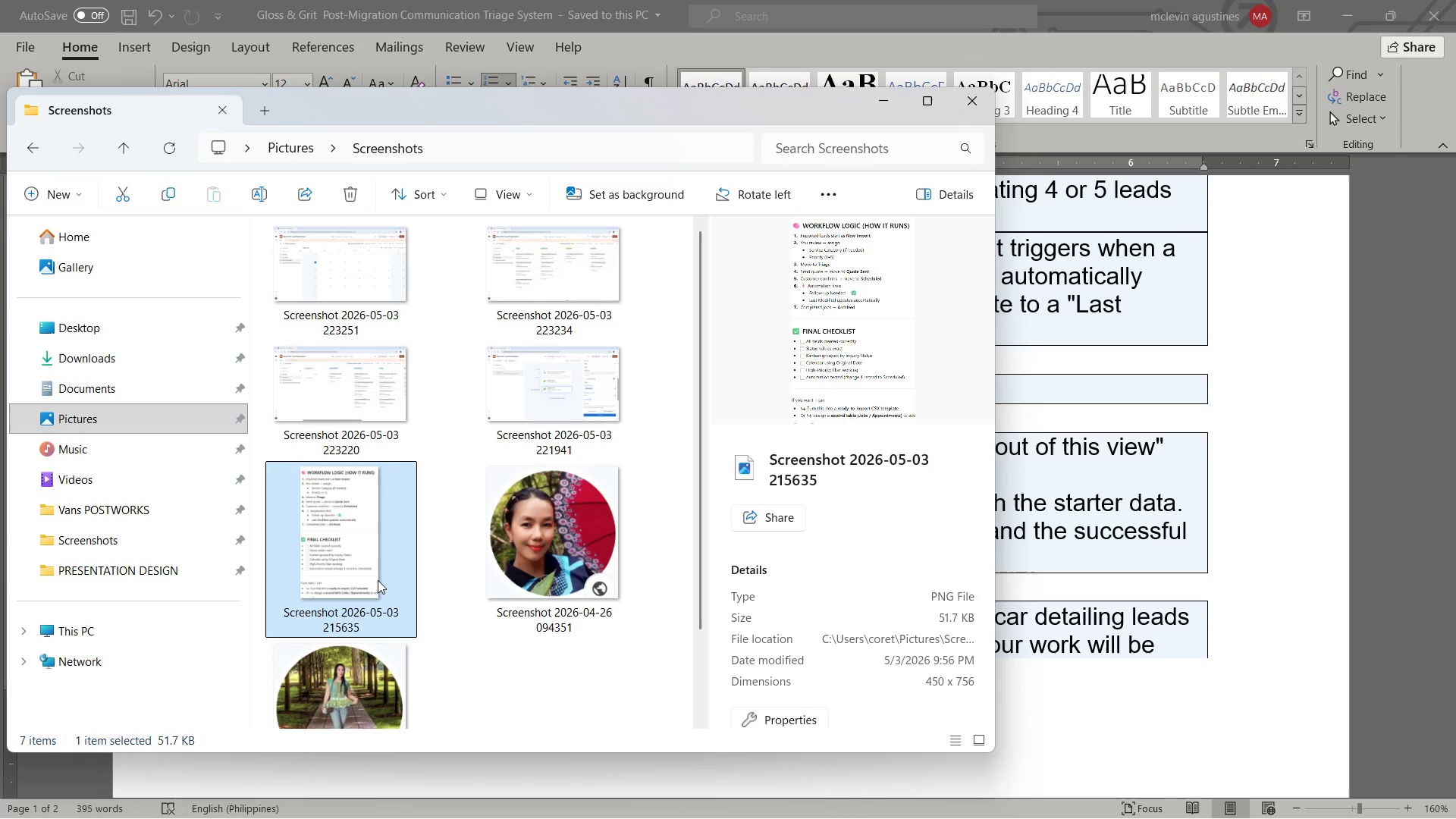 
key(Delete)
 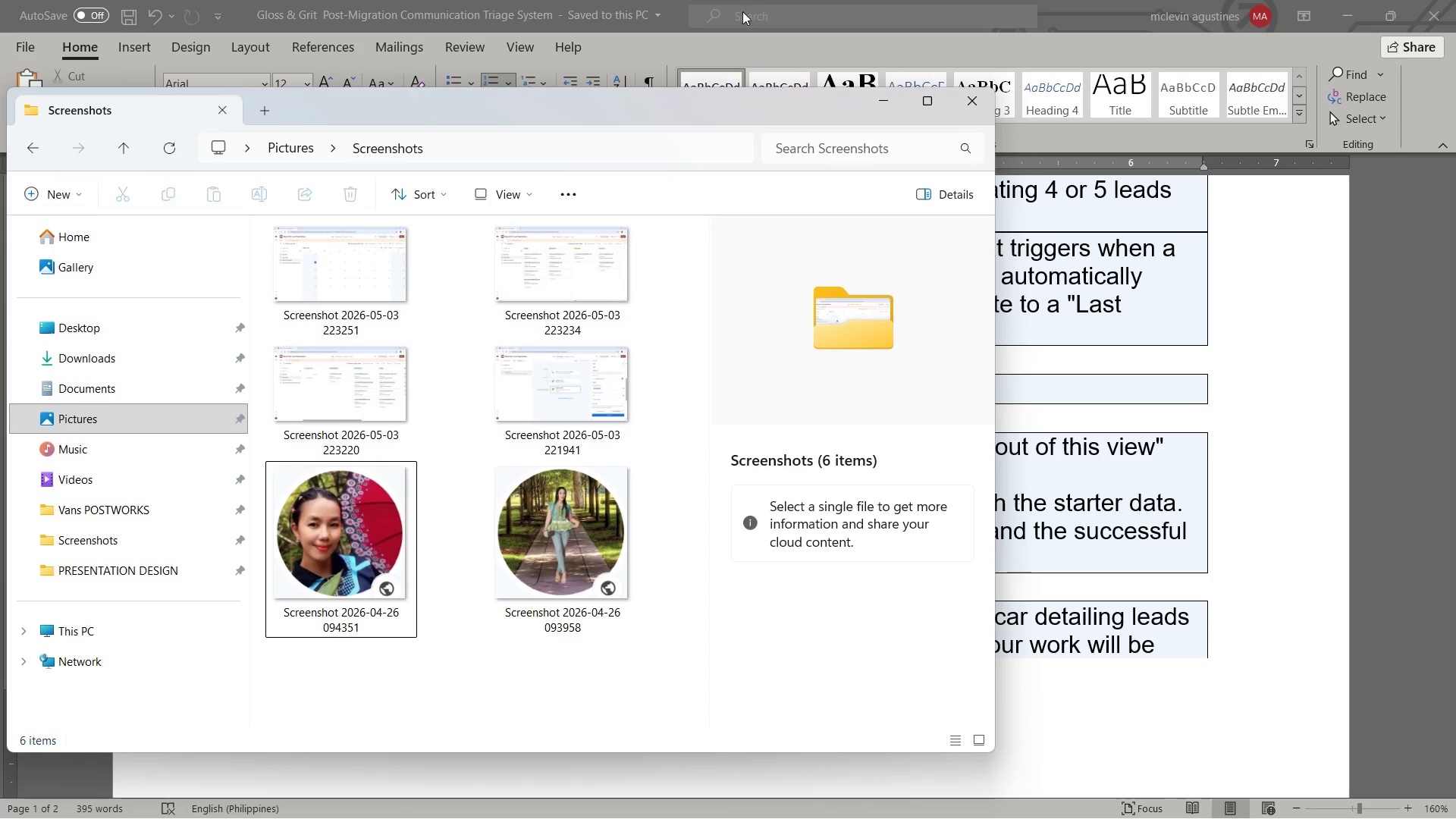 
key(Alt+Tab)
 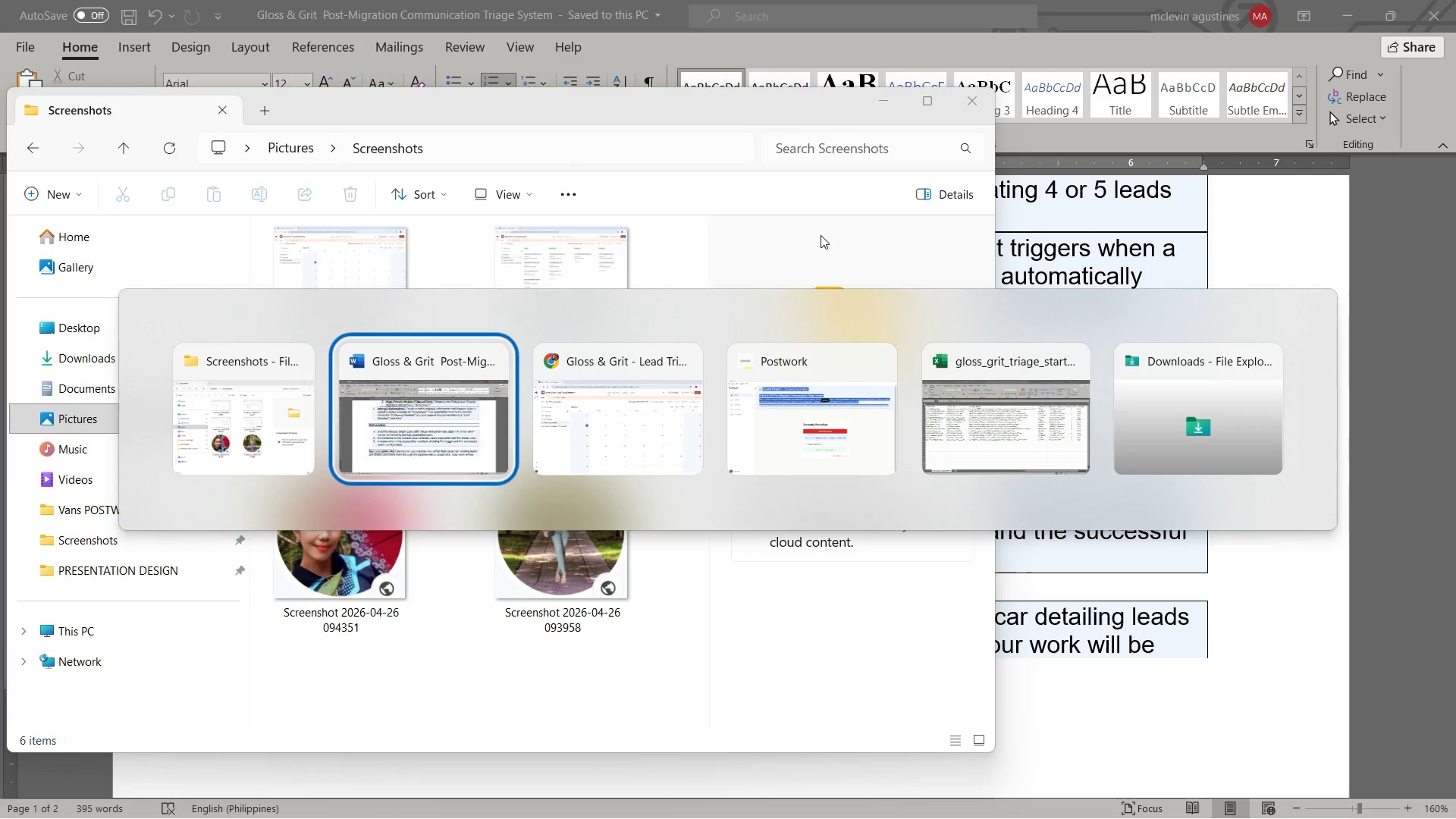 
key(Alt+Tab)
 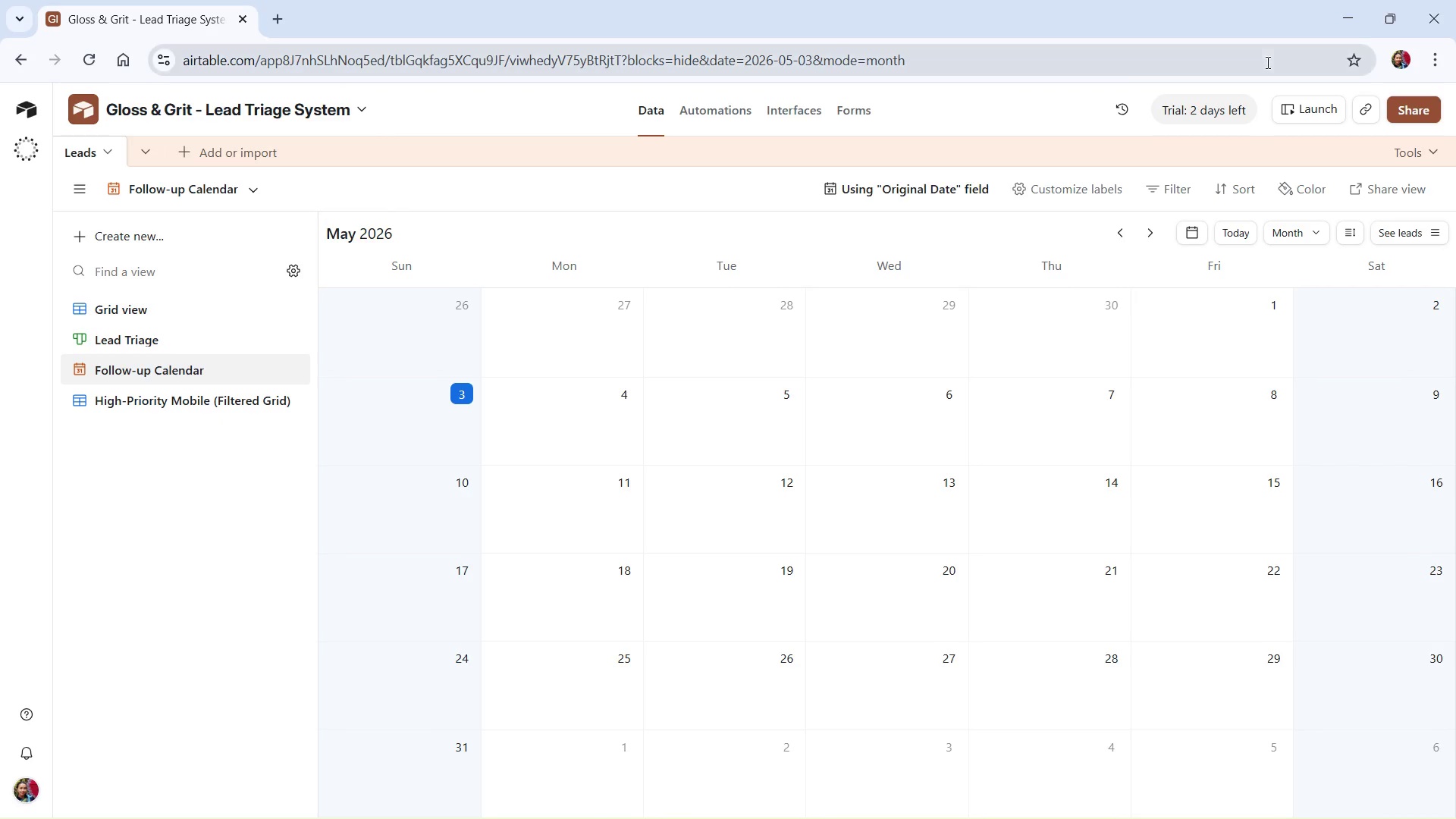 
left_click([720, 108])
 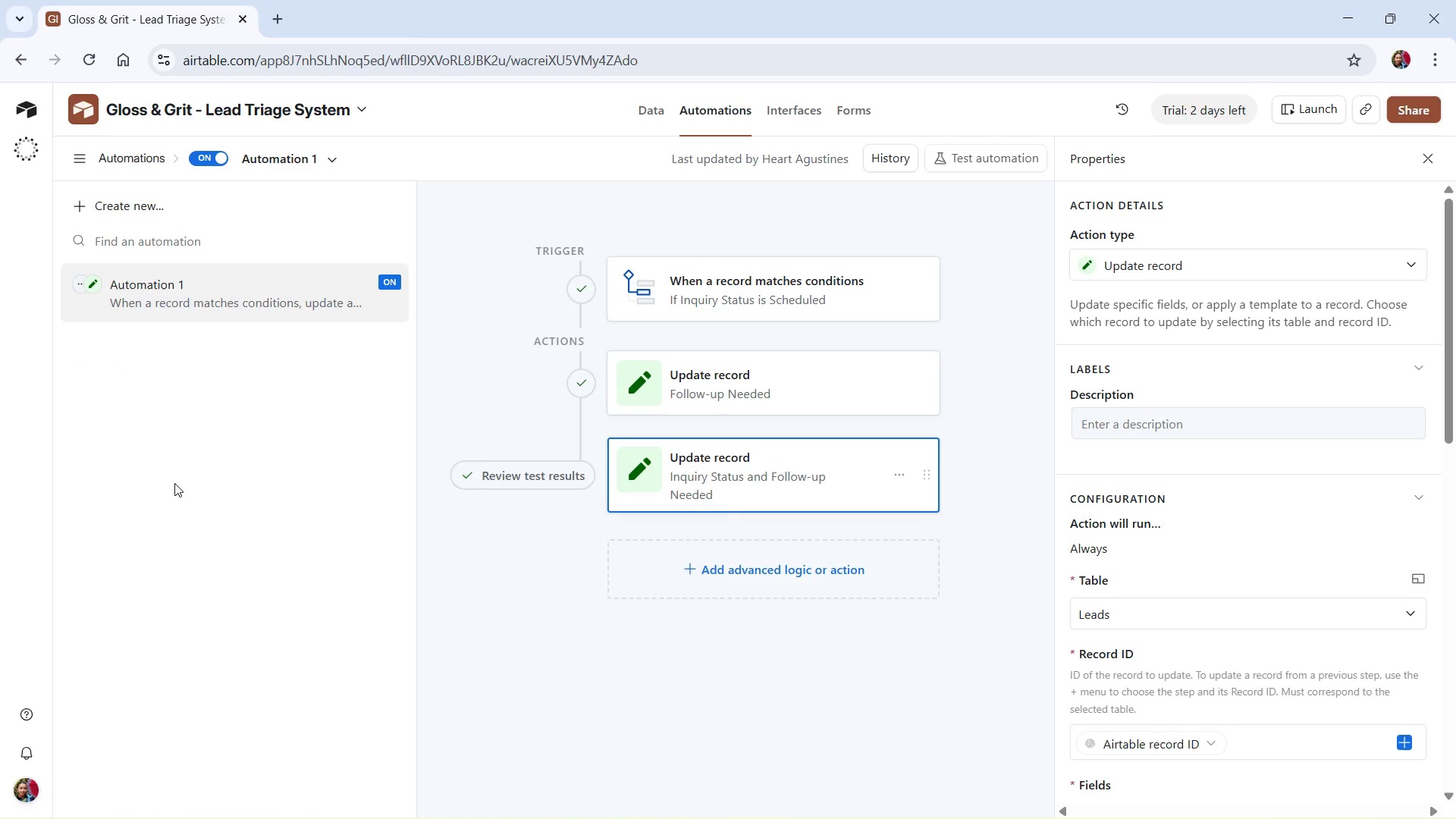 
wait(7.25)
 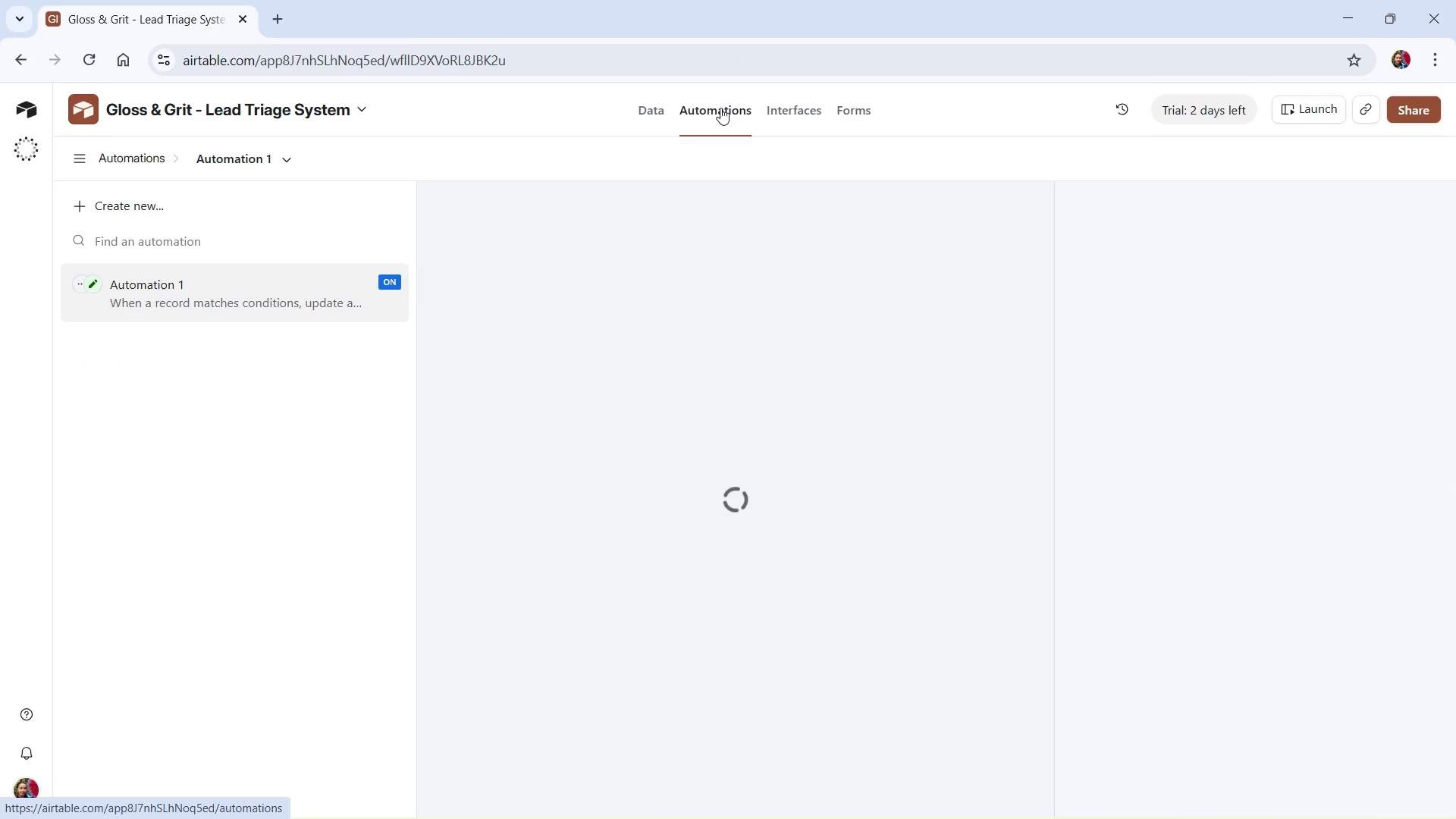 
scroll: coordinate [222, 519], scroll_direction: up, amount: 4.0
 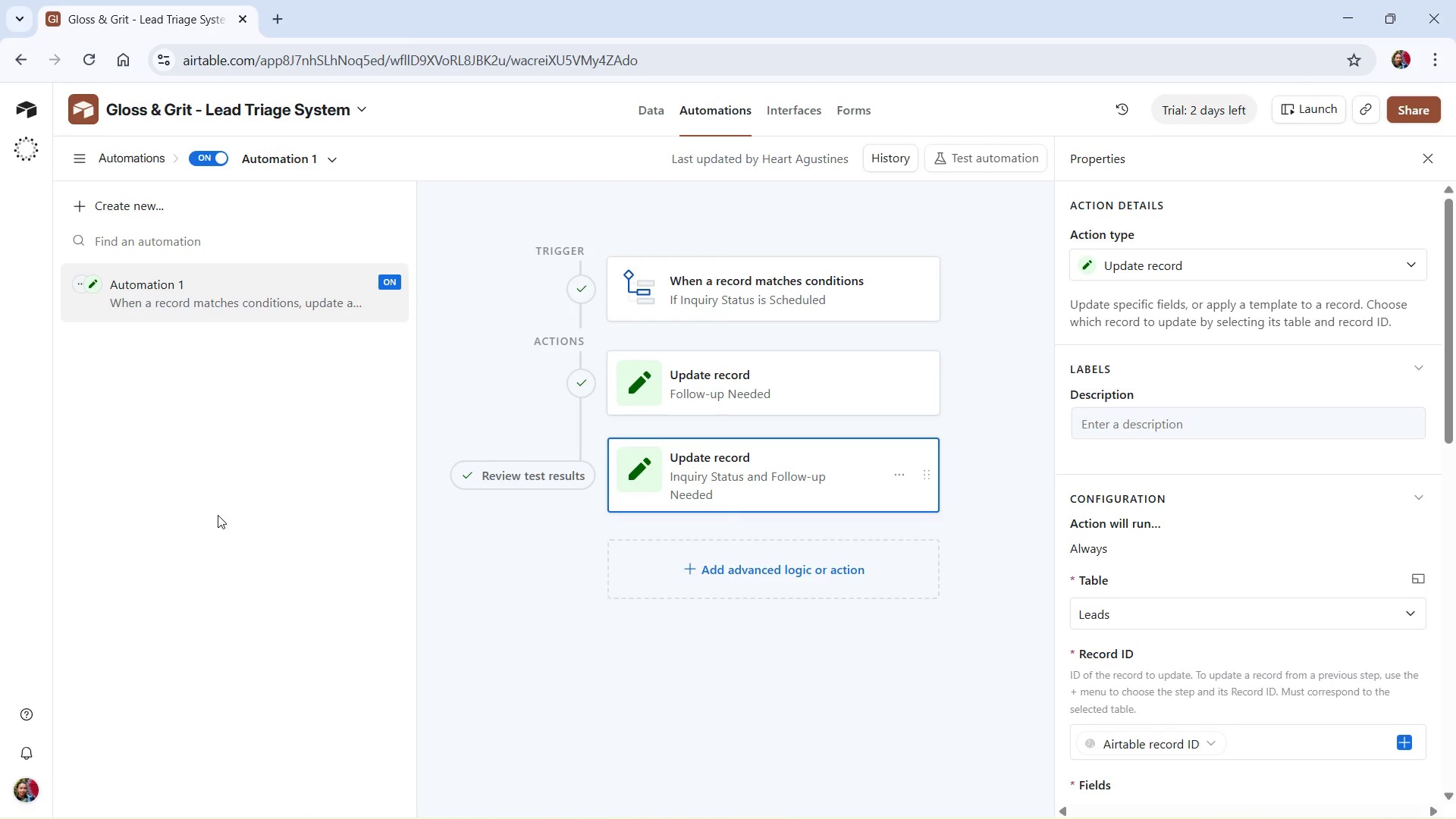 
key(PrintScreen)
 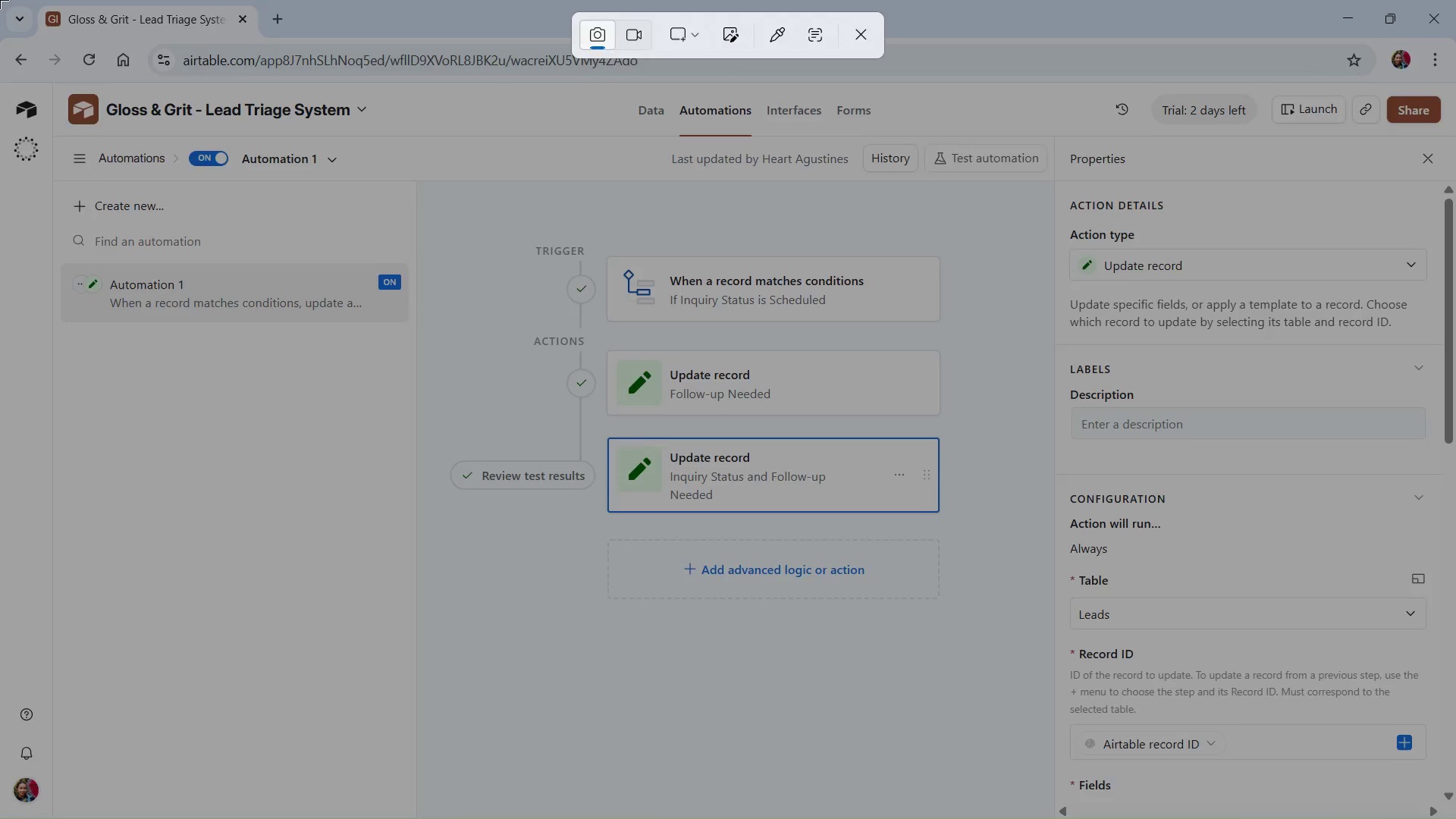 
left_click_drag(start_coordinate=[0, 0], to_coordinate=[1455, 818])
 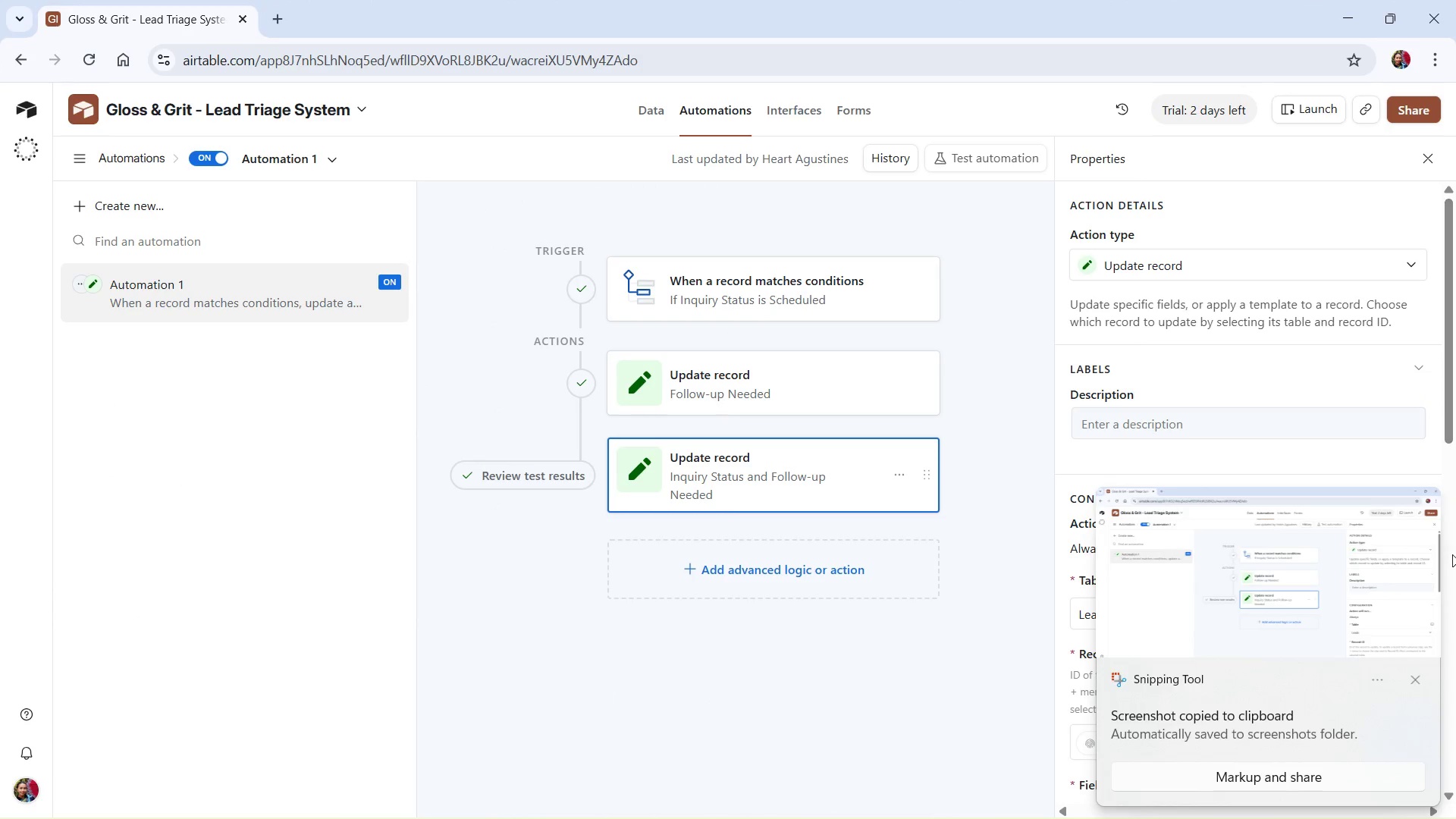 
left_click([1417, 681])
 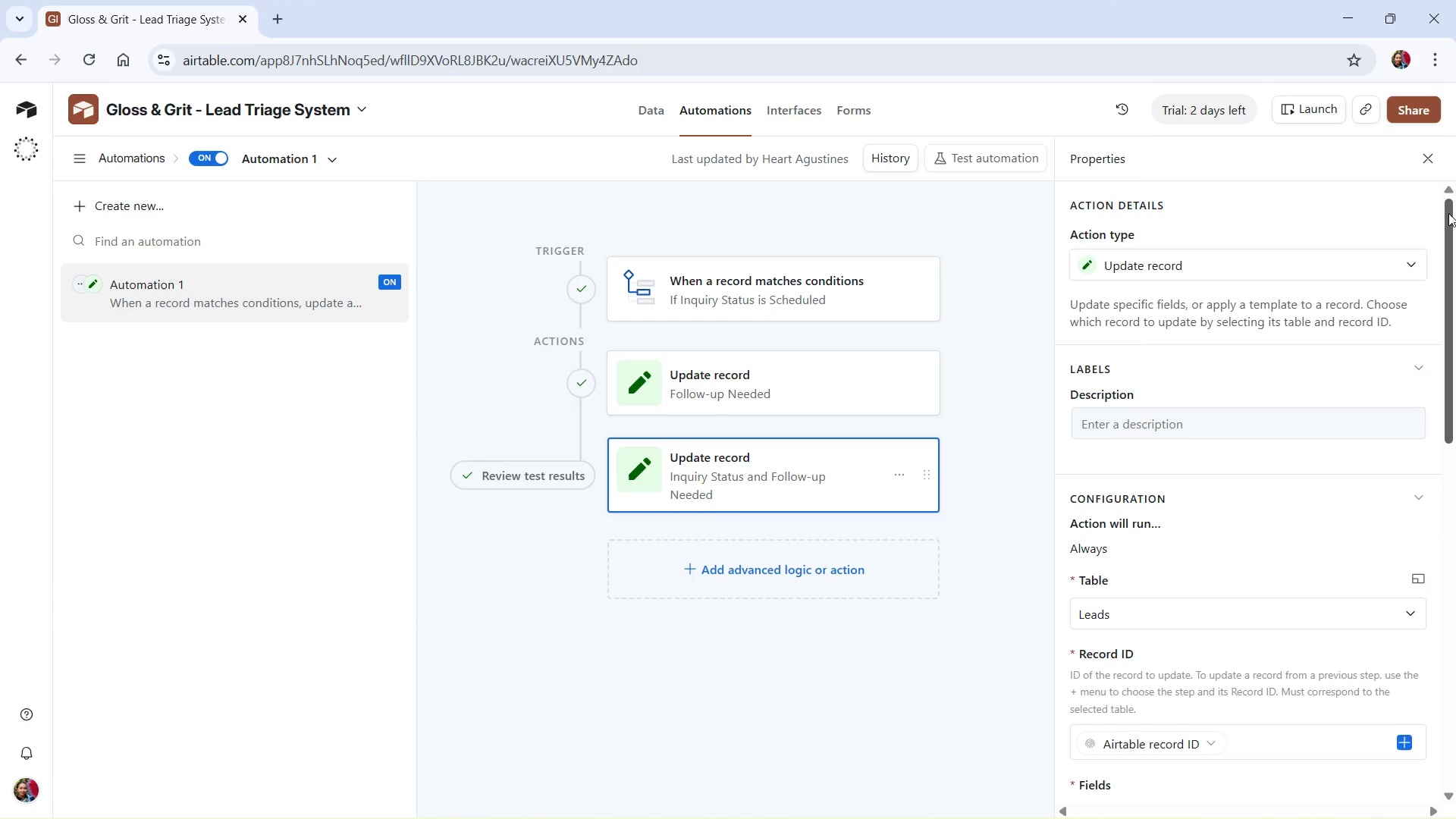 
left_click_drag(start_coordinate=[1448, 213], to_coordinate=[1455, 428])
 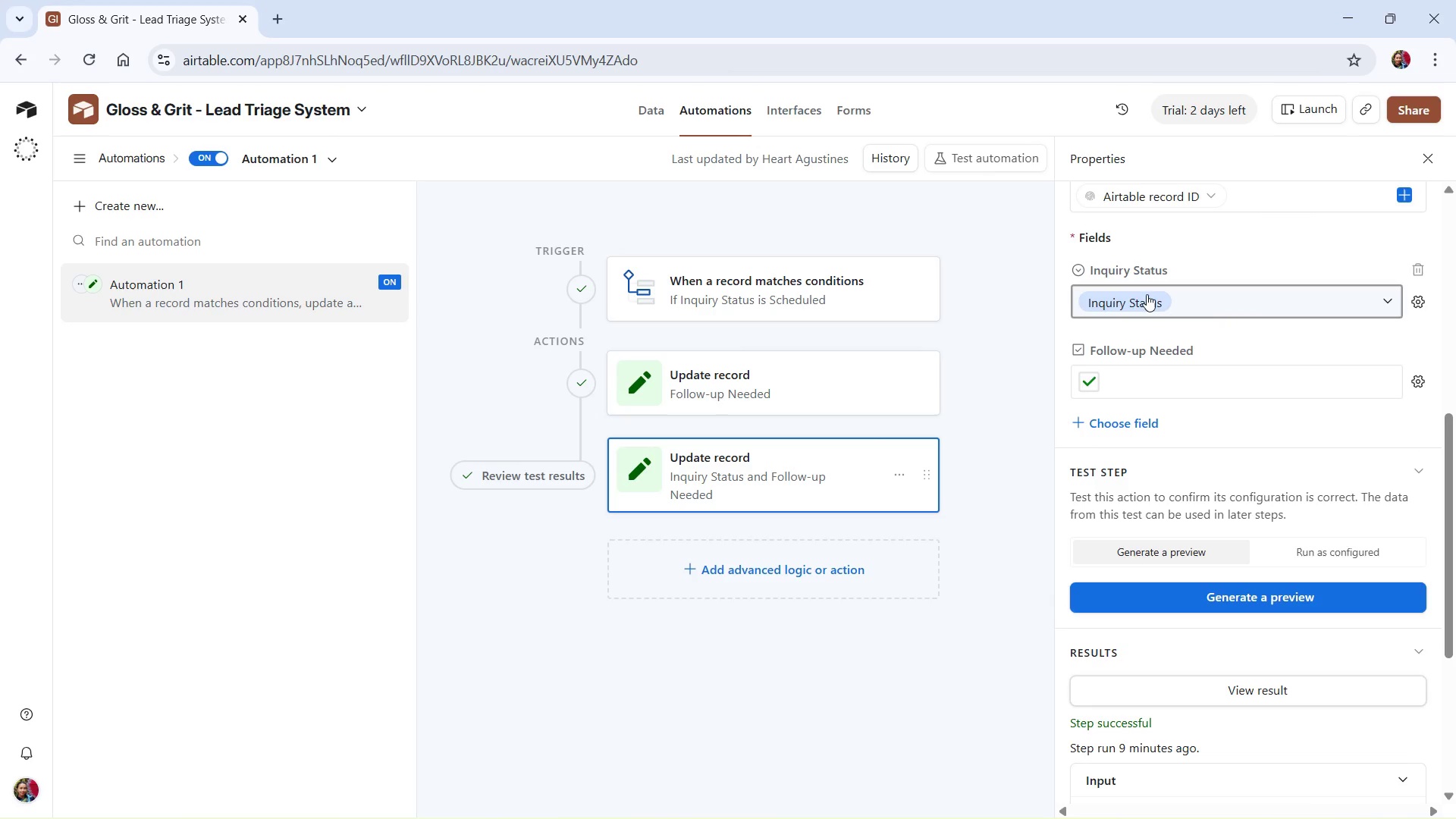 
key(PrintScreen)
 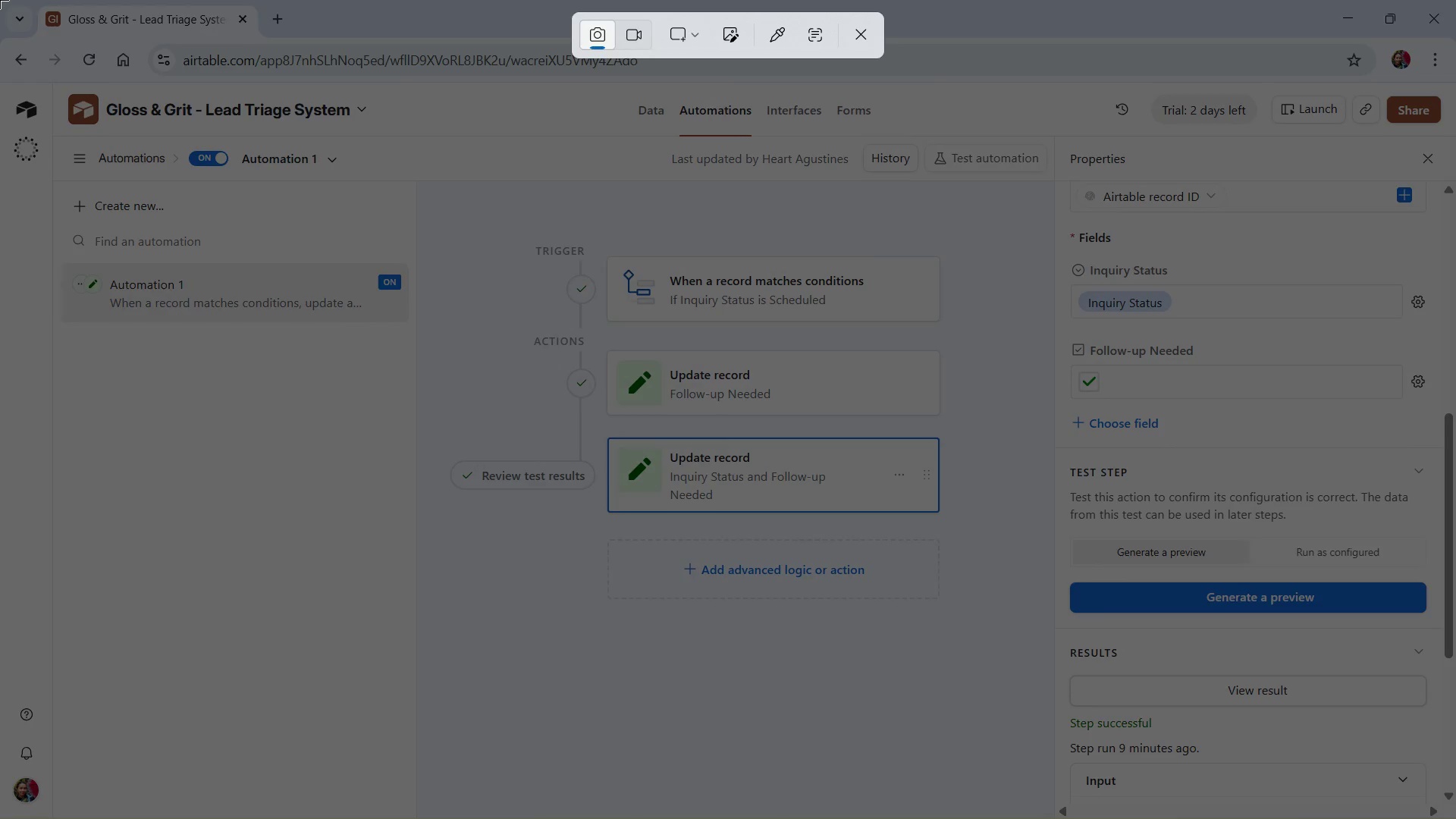 
left_click_drag(start_coordinate=[0, 0], to_coordinate=[1455, 818])
 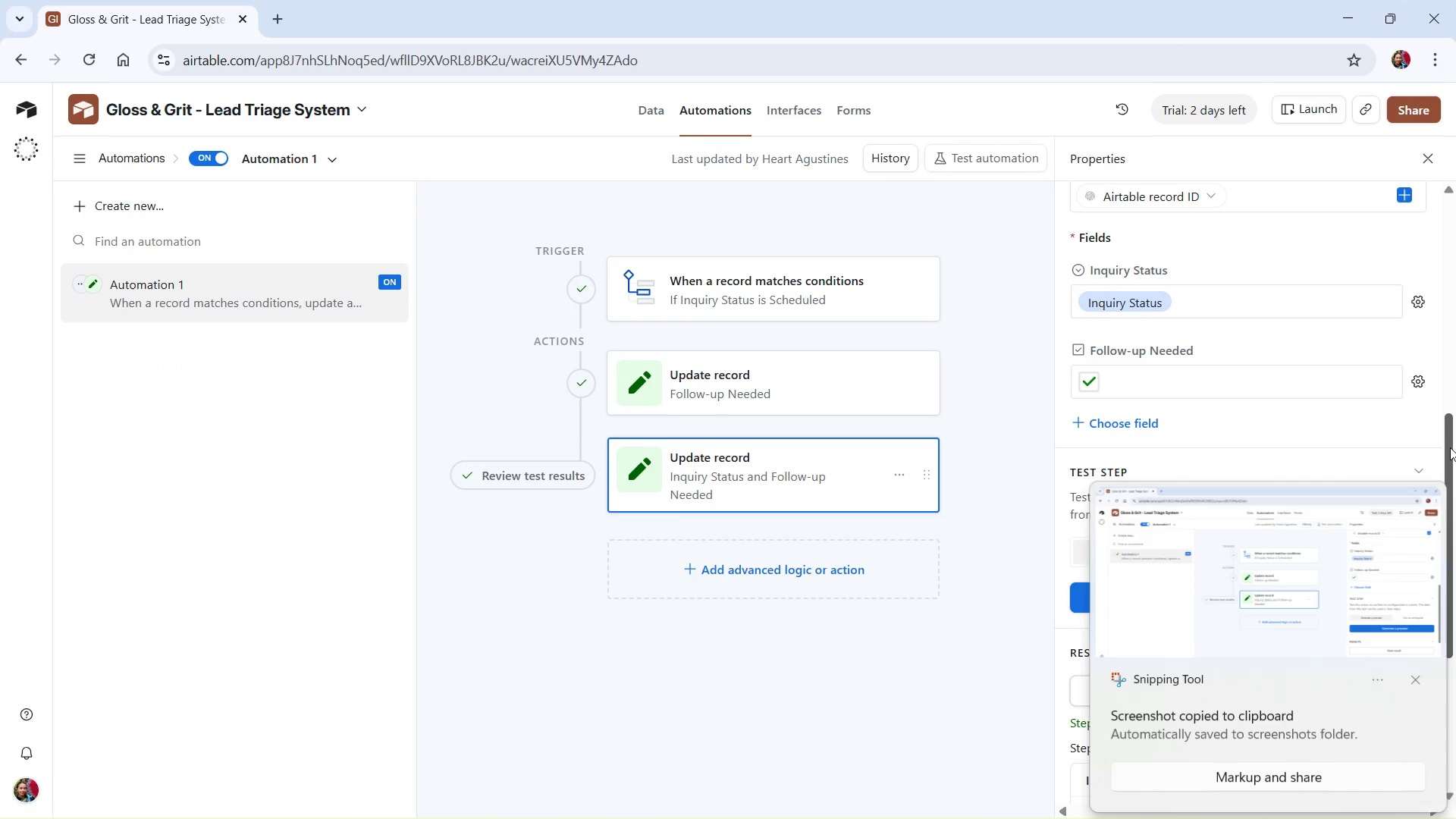 
left_click_drag(start_coordinate=[1450, 444], to_coordinate=[1455, 662])
 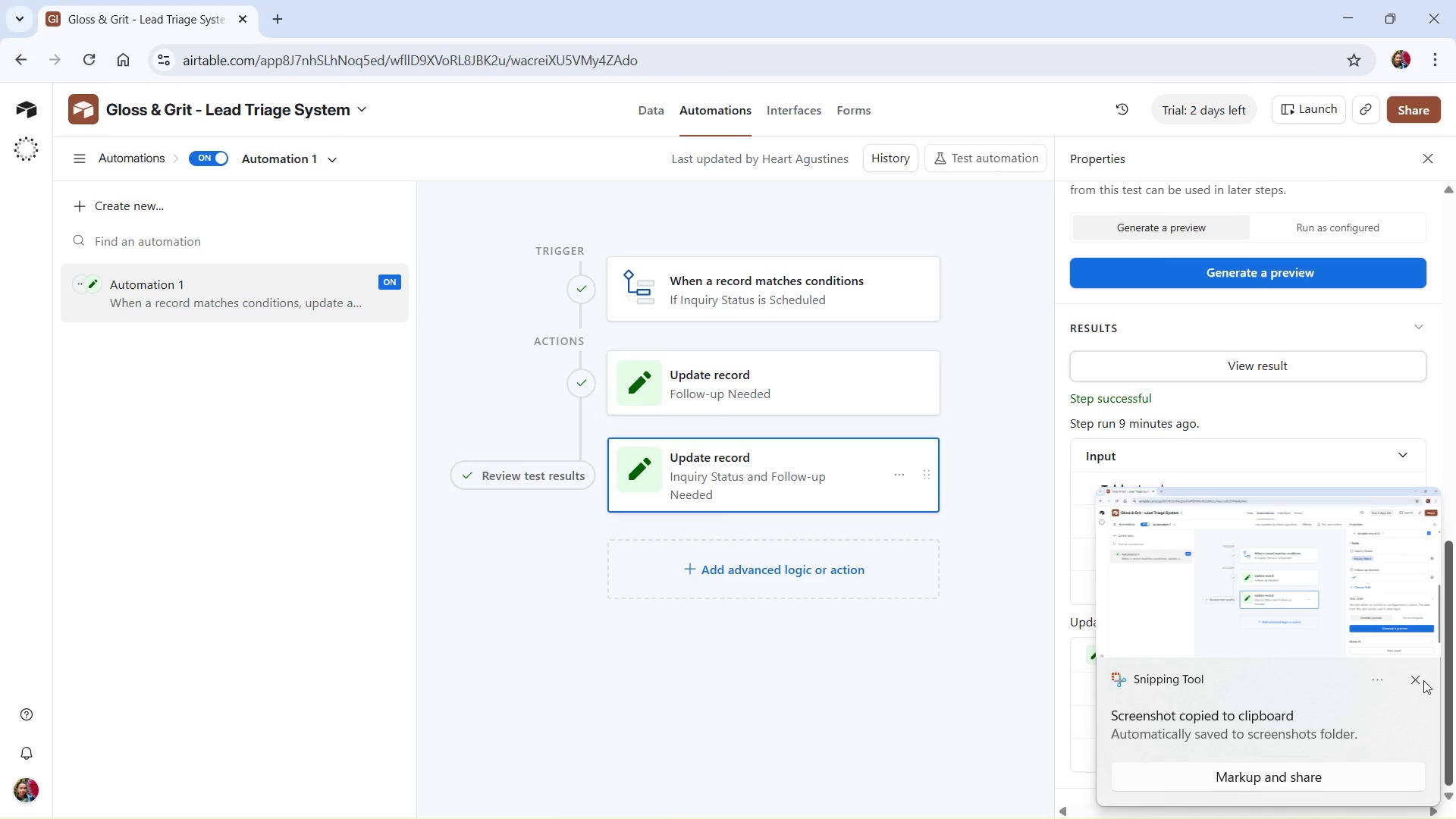 
left_click_drag(start_coordinate=[1420, 680], to_coordinate=[1395, 681])
 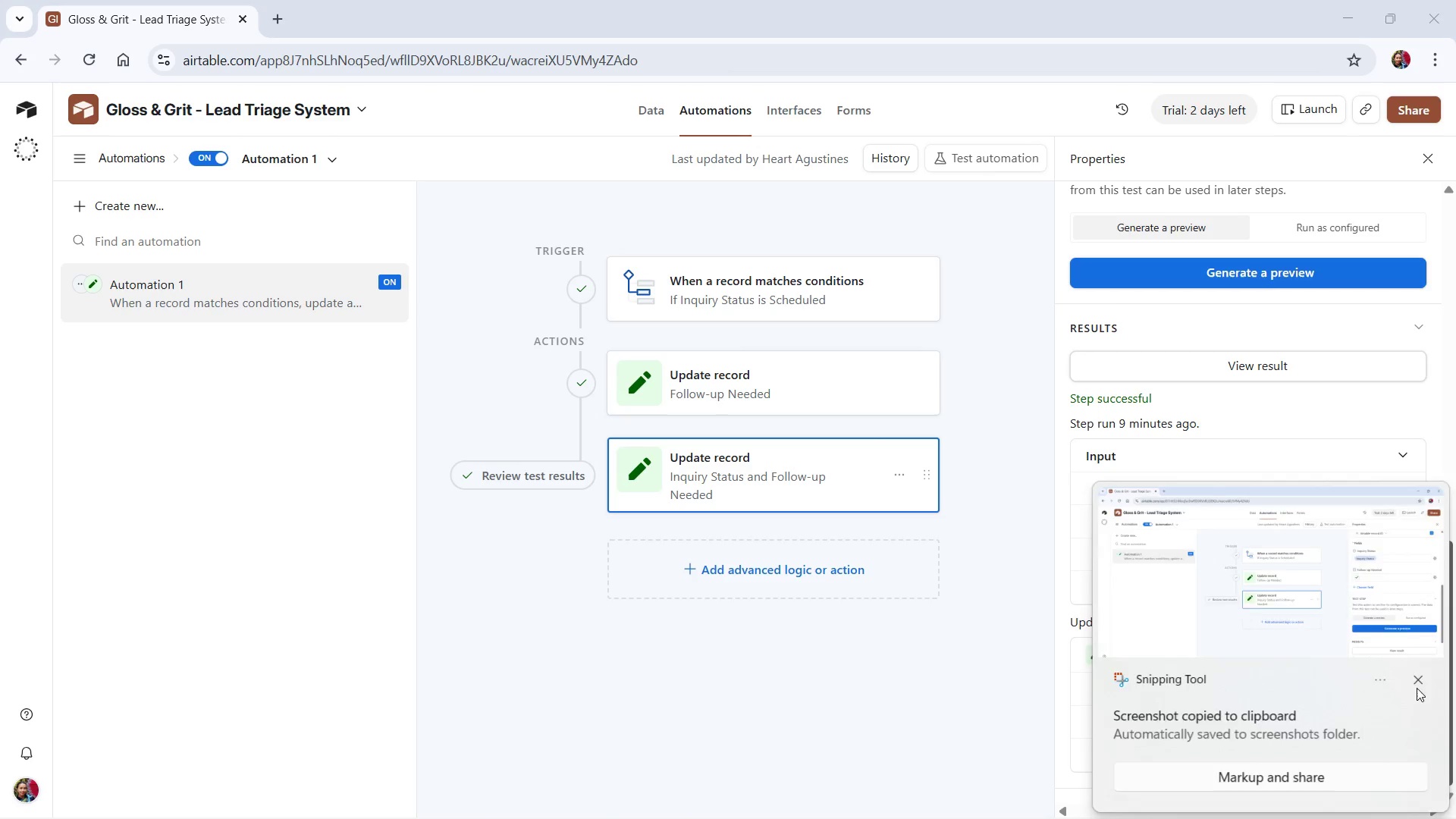 
key(PrintScreen)
 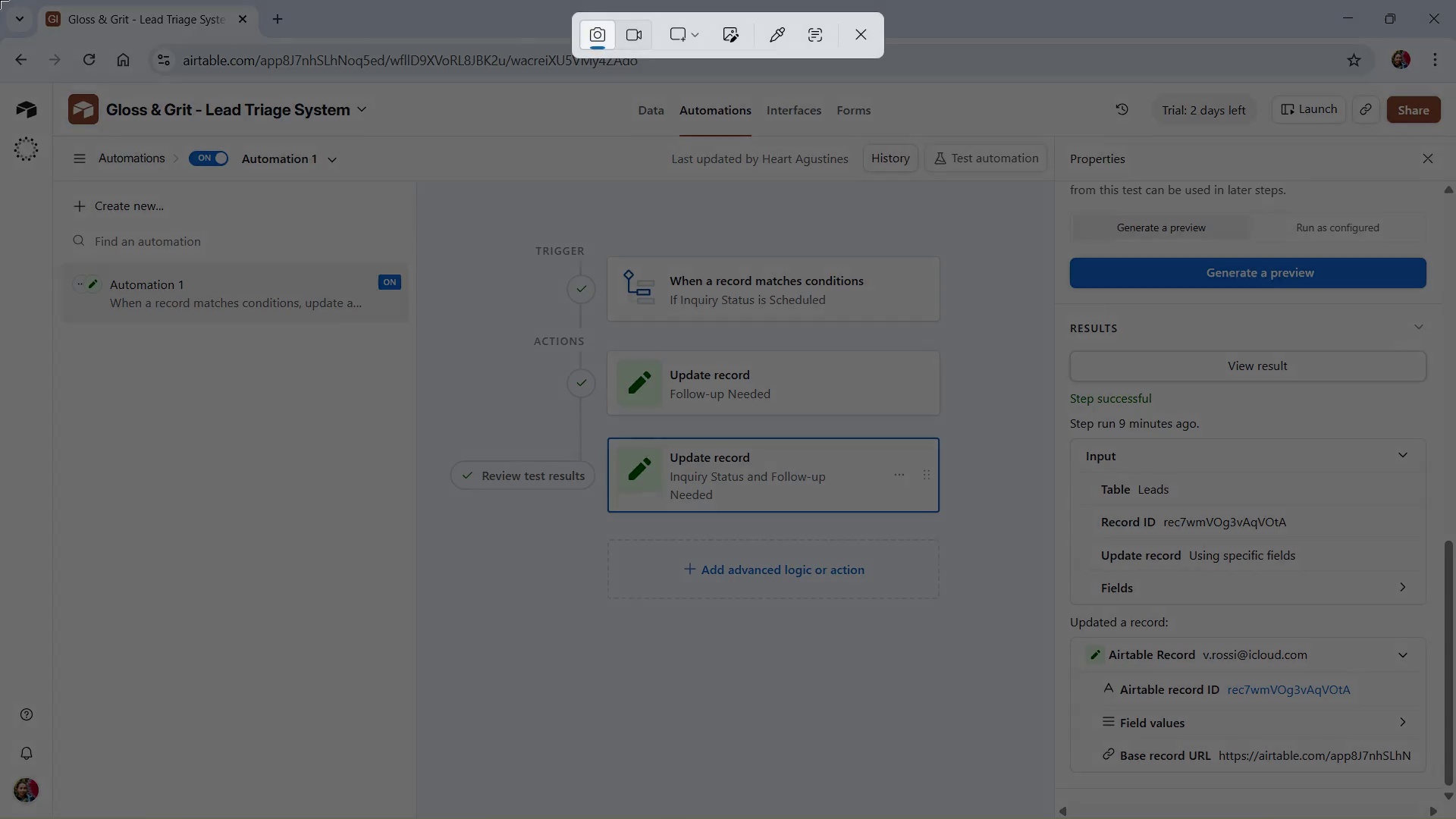 
left_click_drag(start_coordinate=[0, 0], to_coordinate=[1455, 818])
 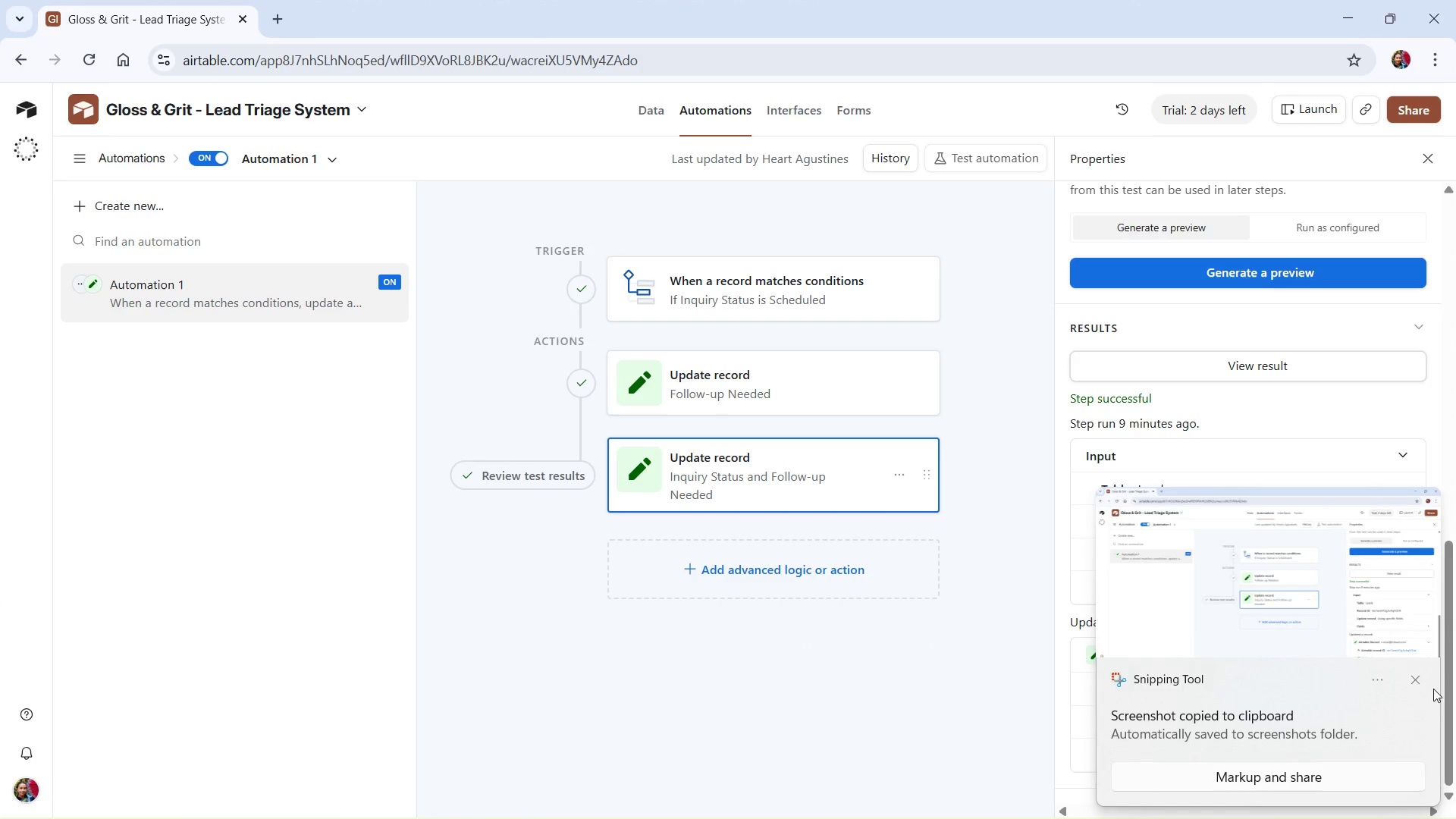 
left_click([1417, 682])
 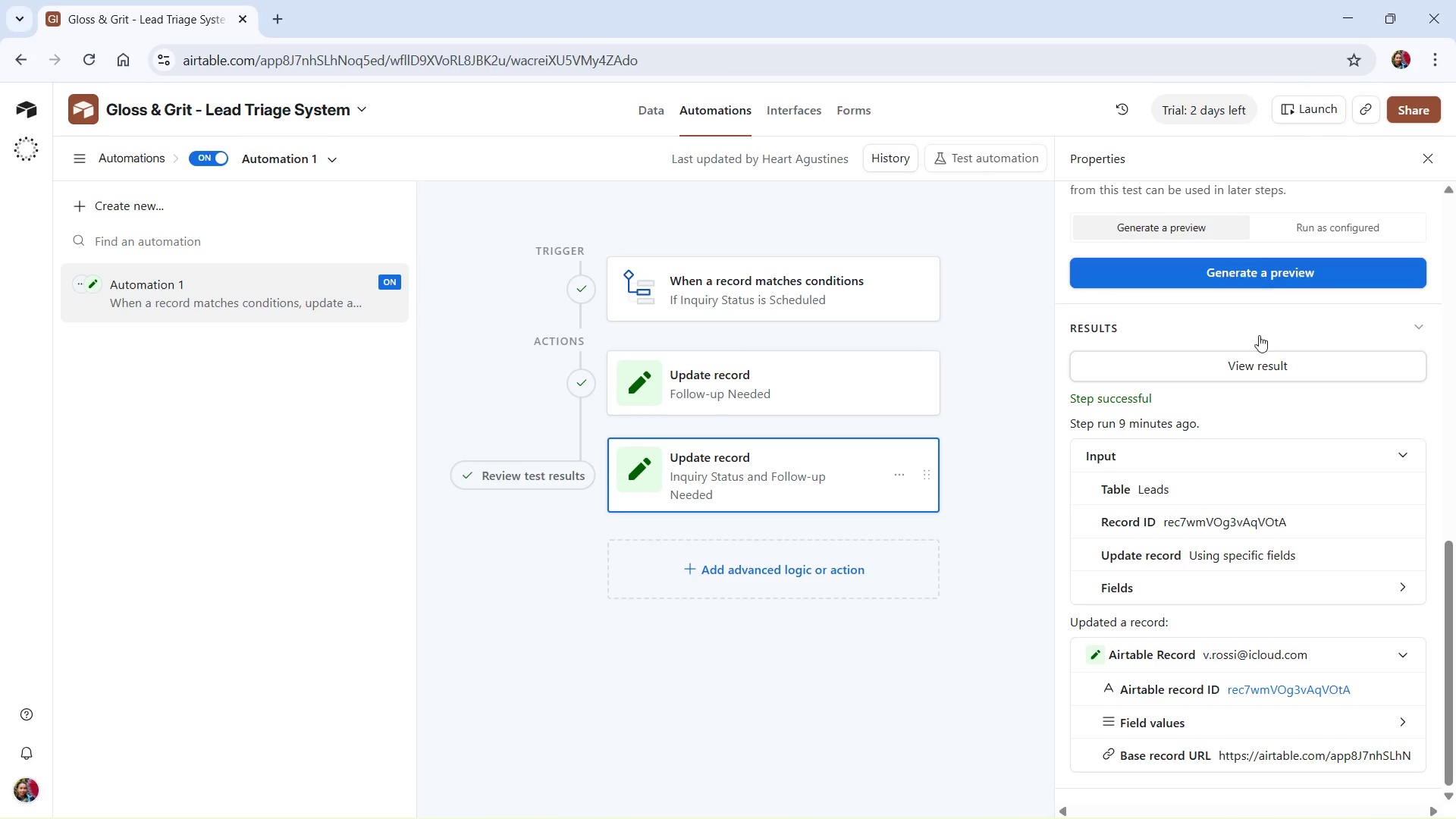 
scroll: coordinate [1282, 381], scroll_direction: up, amount: 1.0
 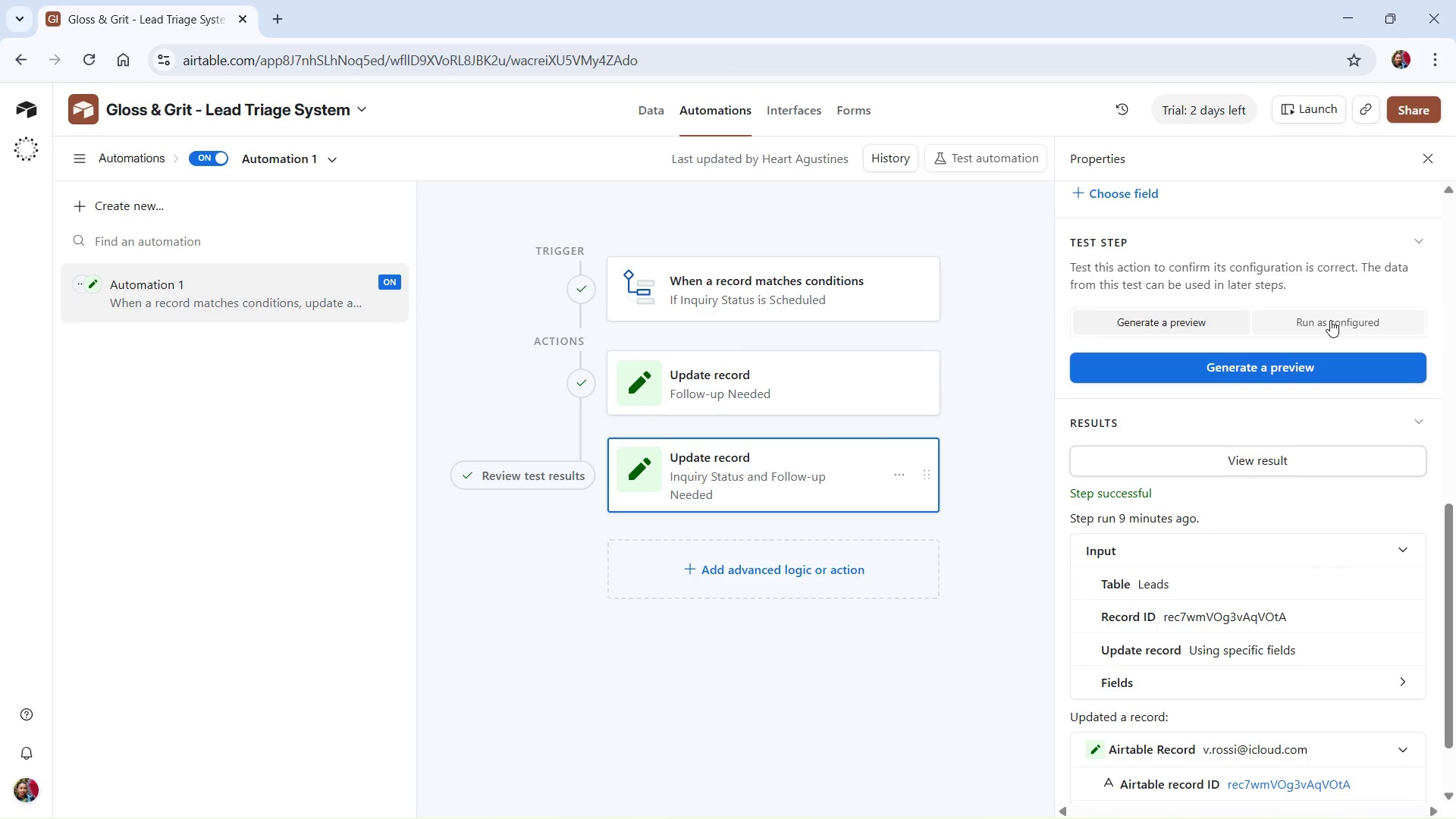 
left_click([1330, 320])
 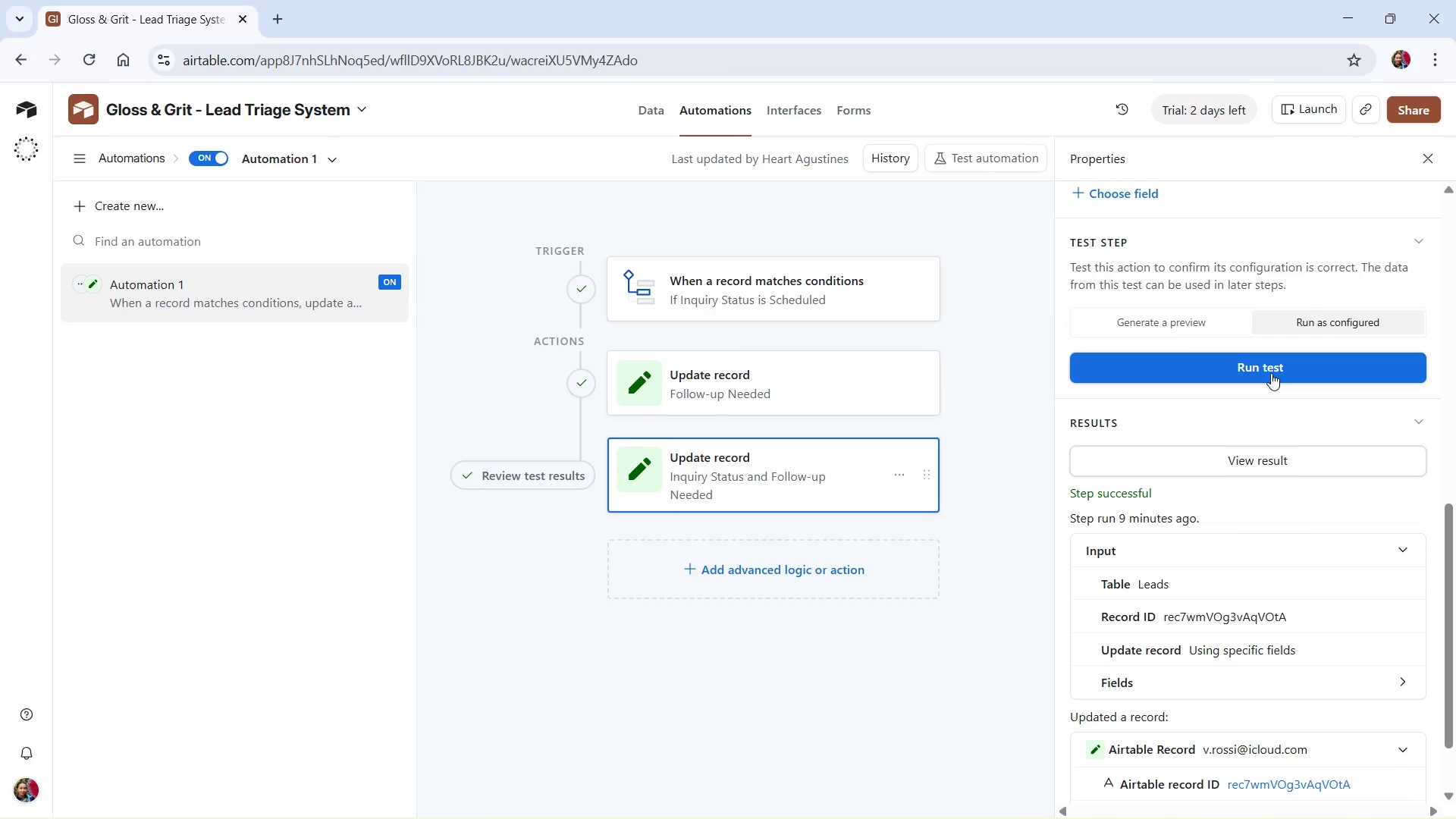 
left_click([1271, 373])
 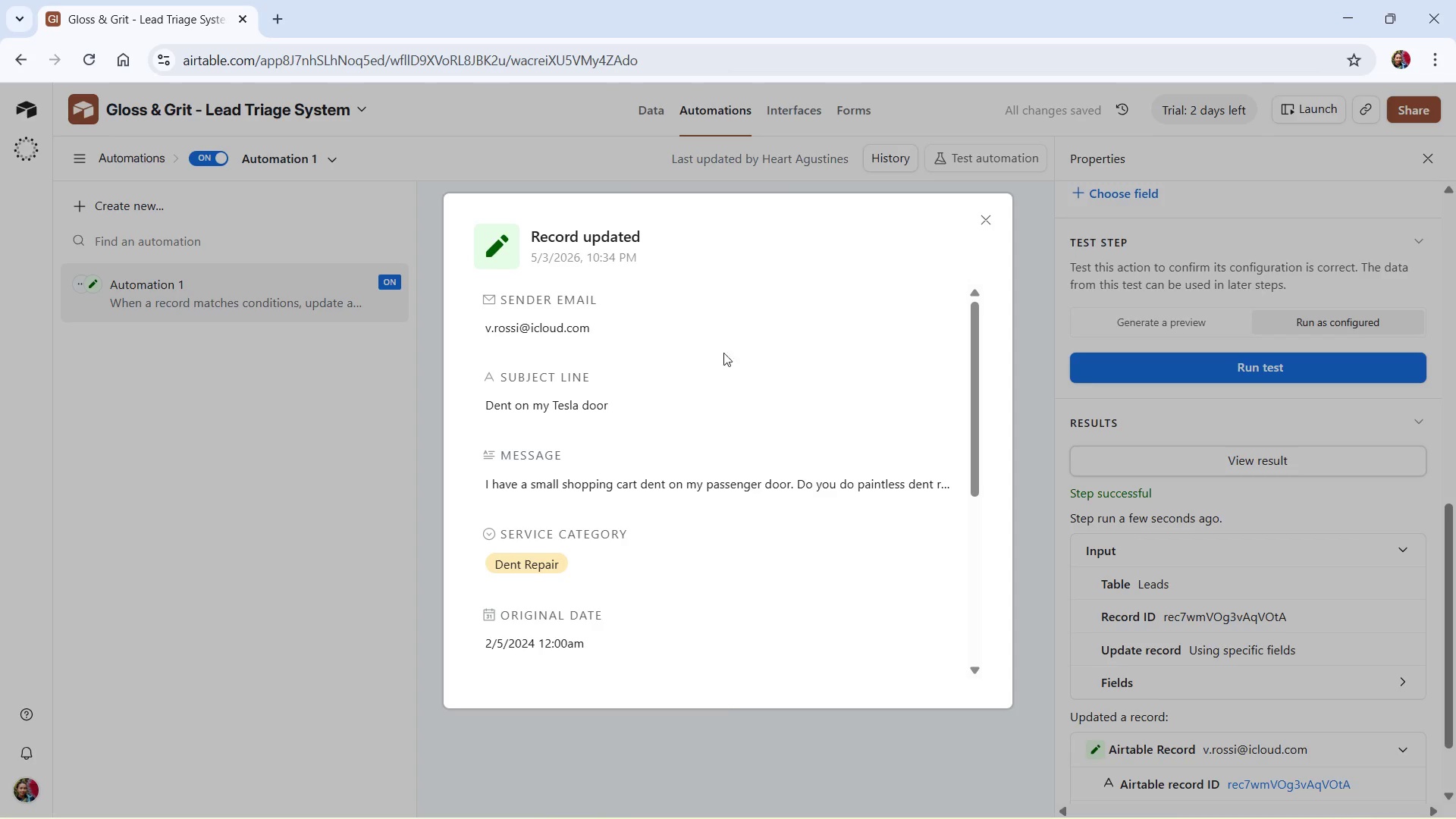 
key(Delete)
 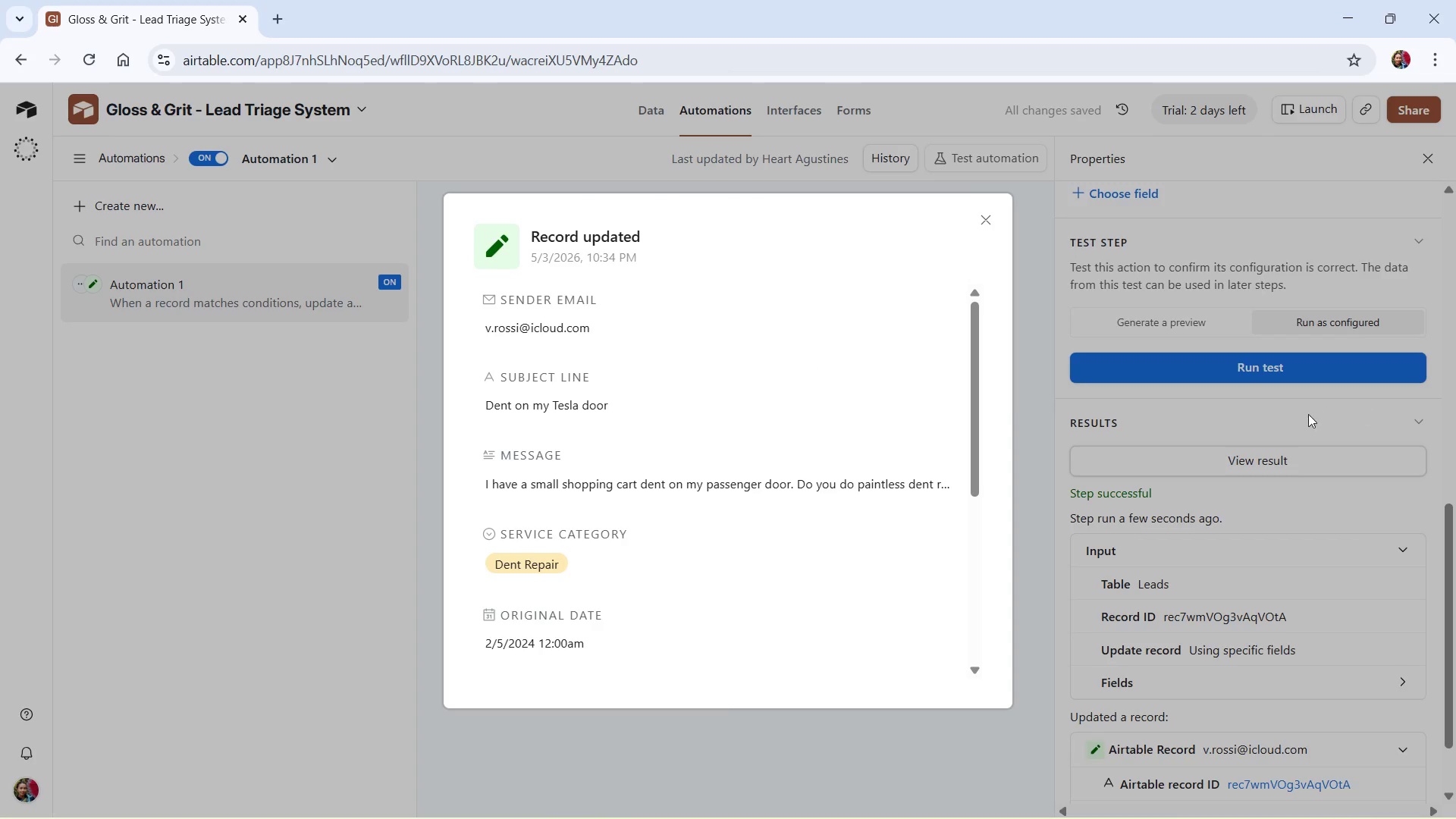 
key(Delete)
 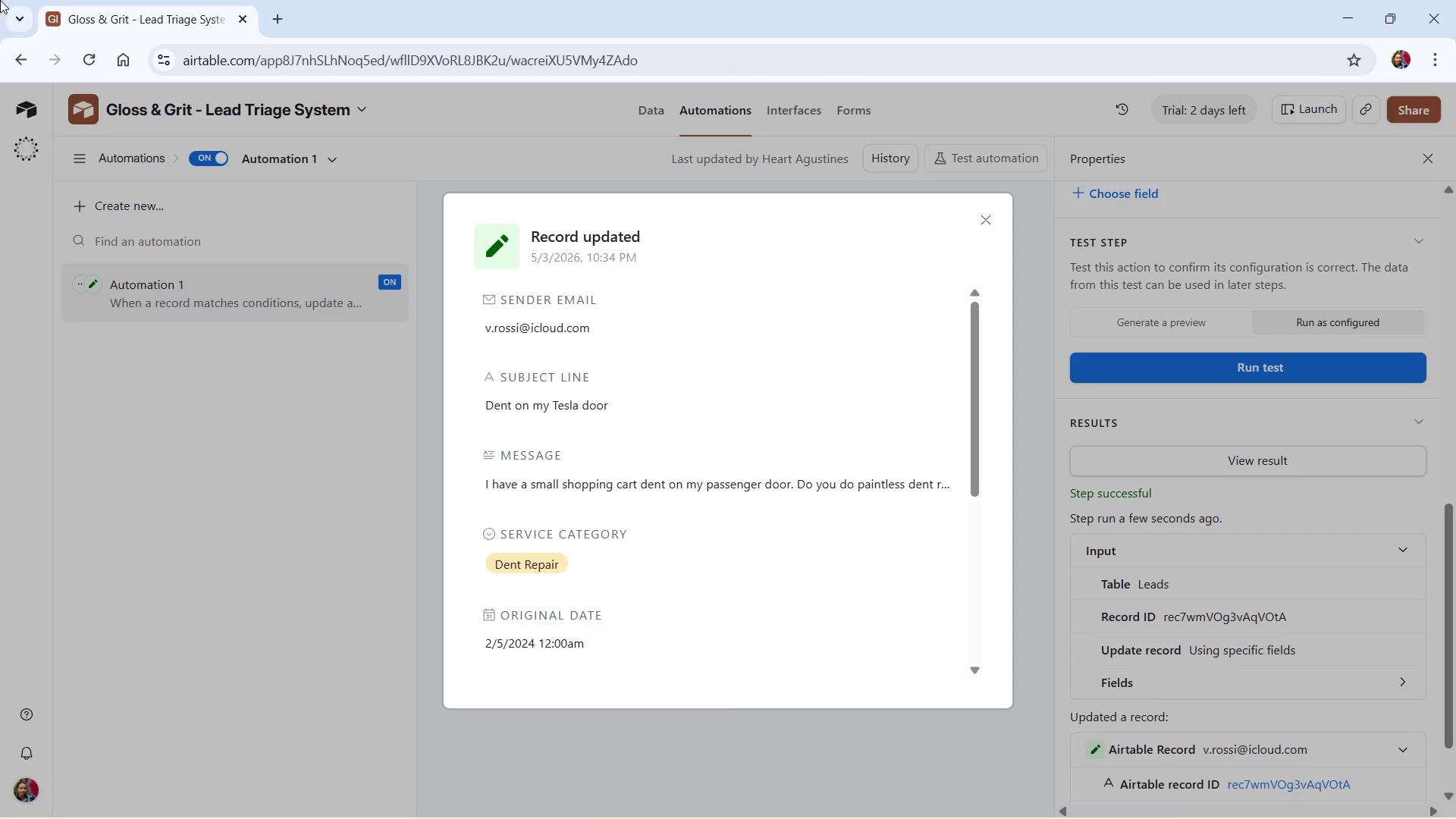 
key(PrintScreen)
 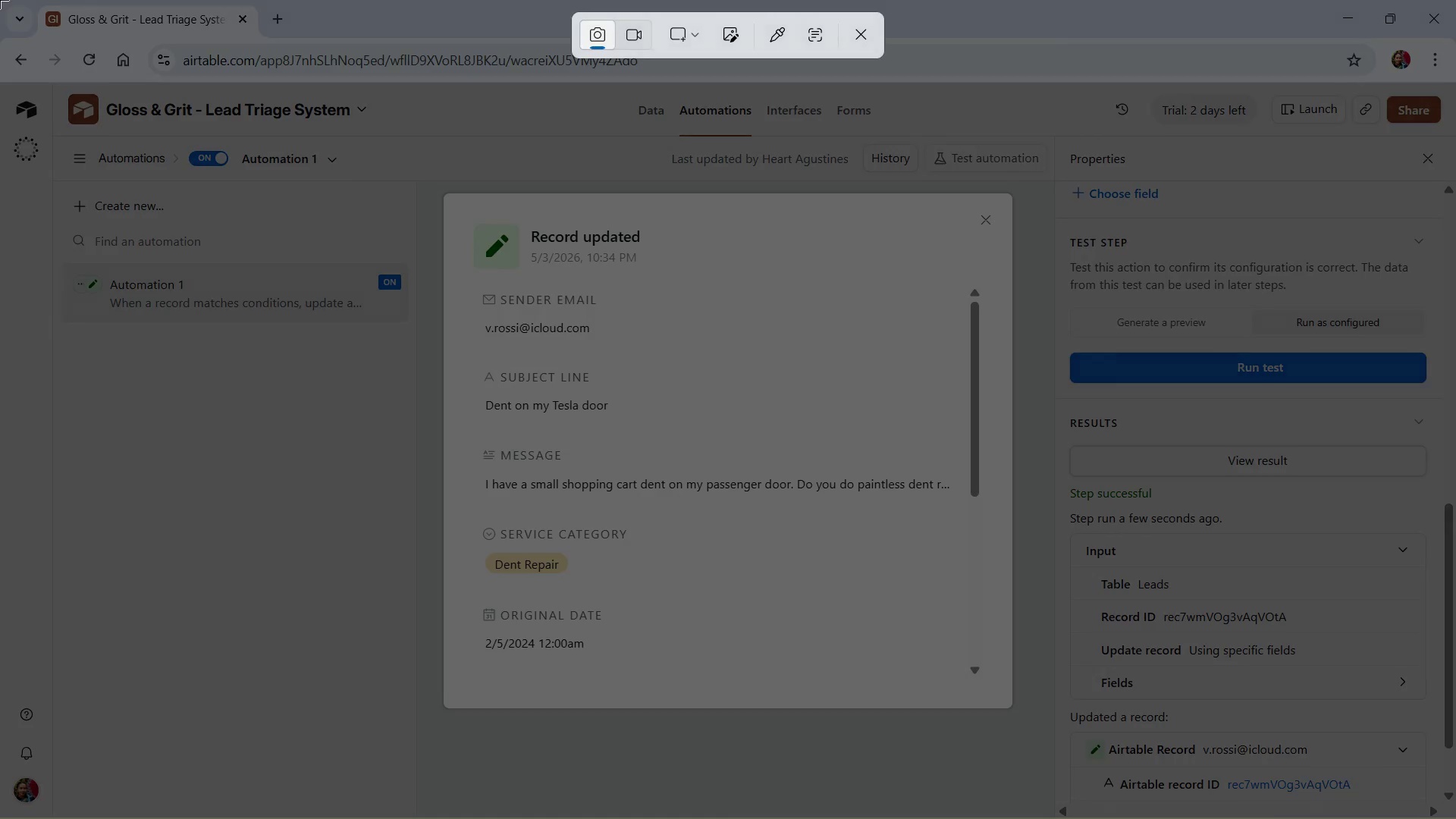 
left_click_drag(start_coordinate=[0, 0], to_coordinate=[1455, 818])
 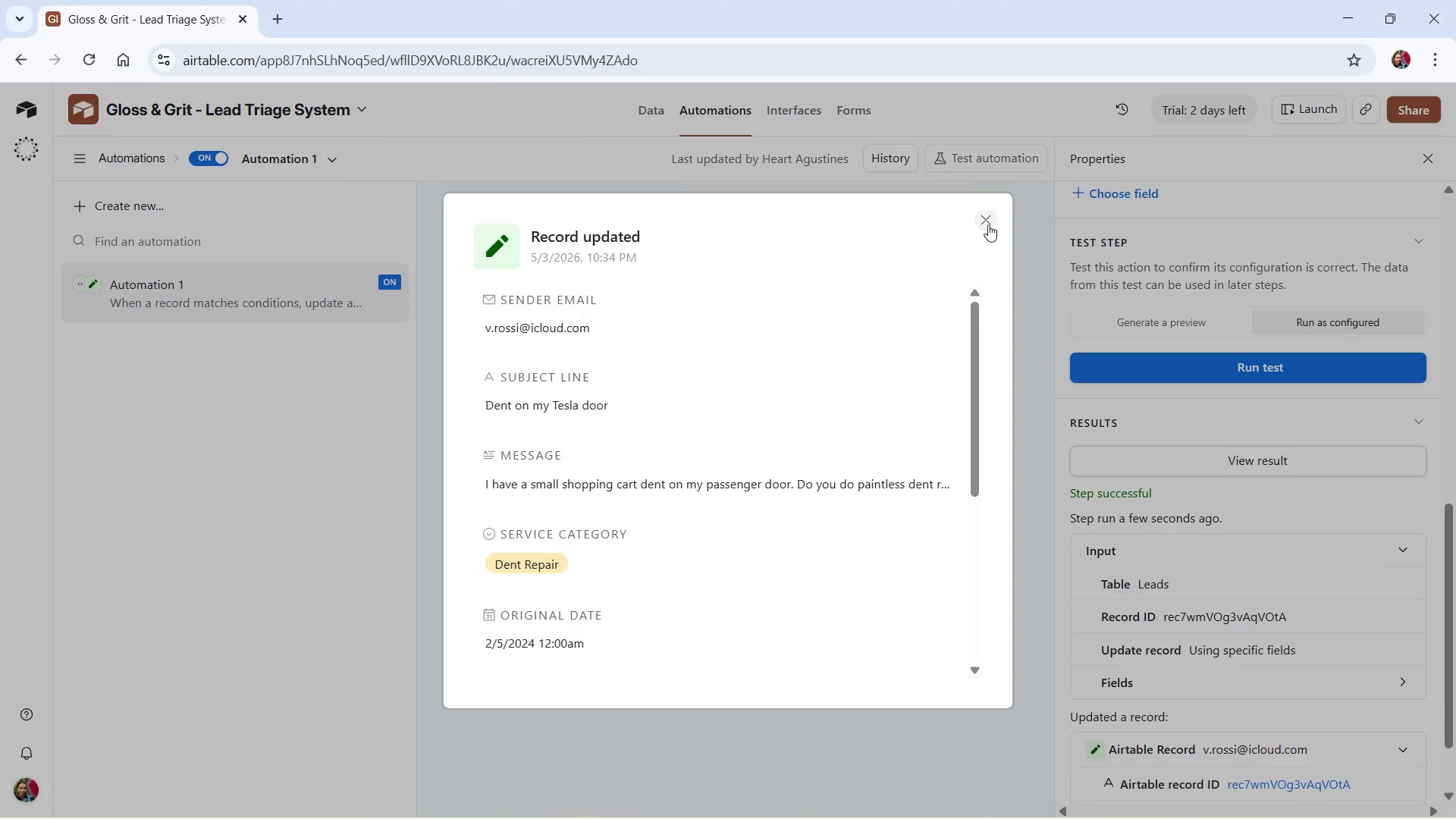 
wait(6.39)
 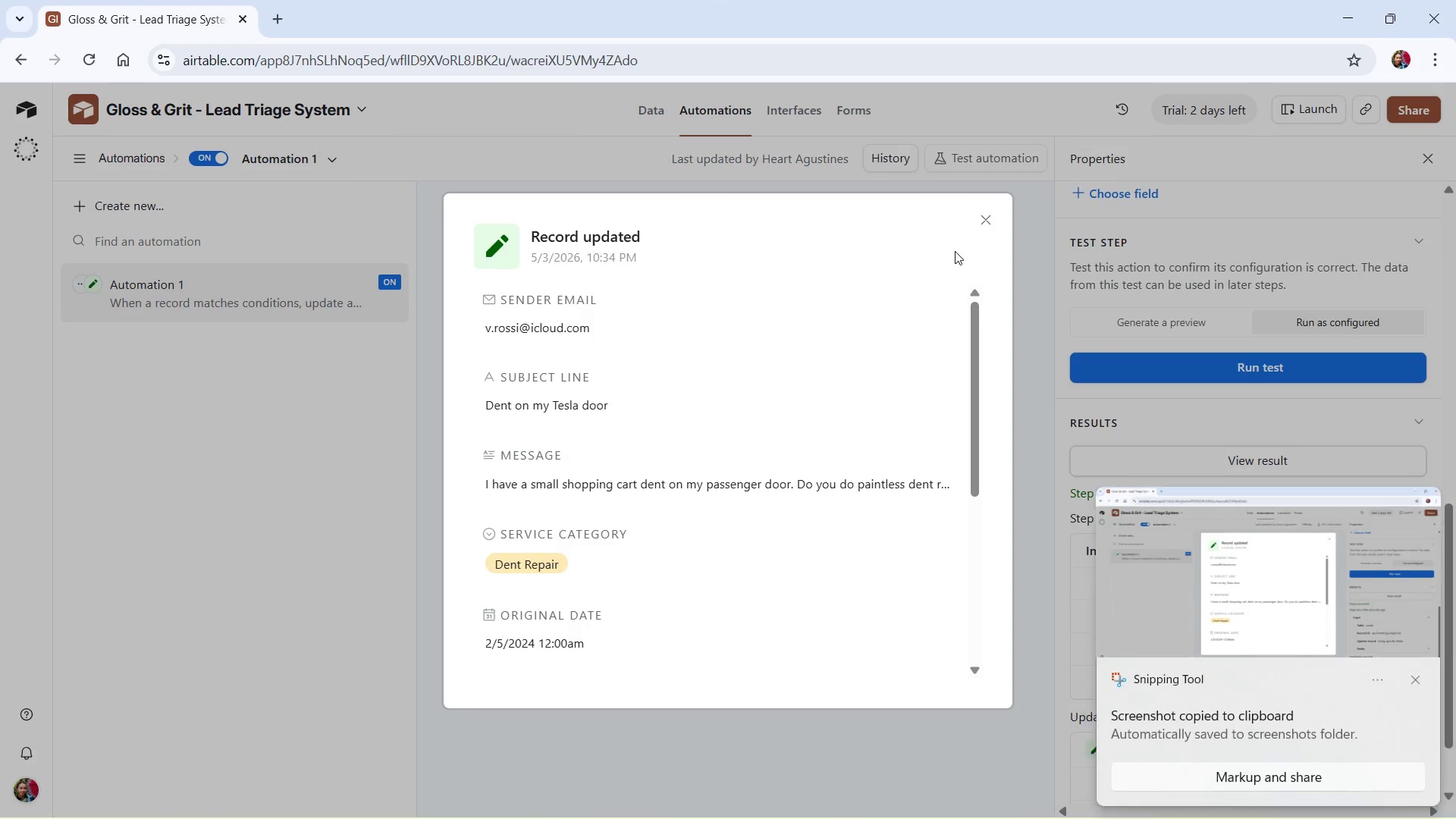 
left_click([983, 218])
 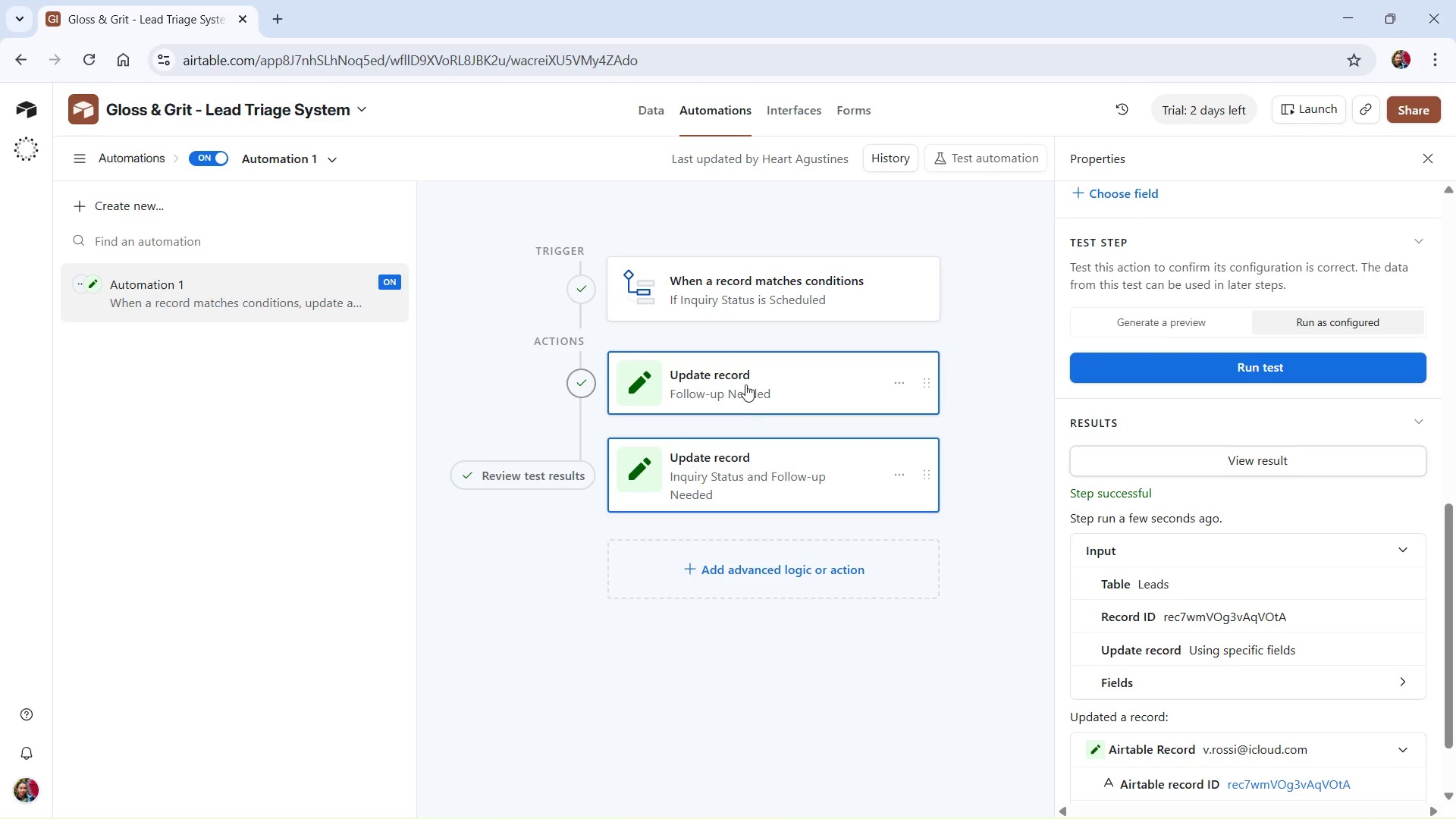 
left_click([747, 375])
 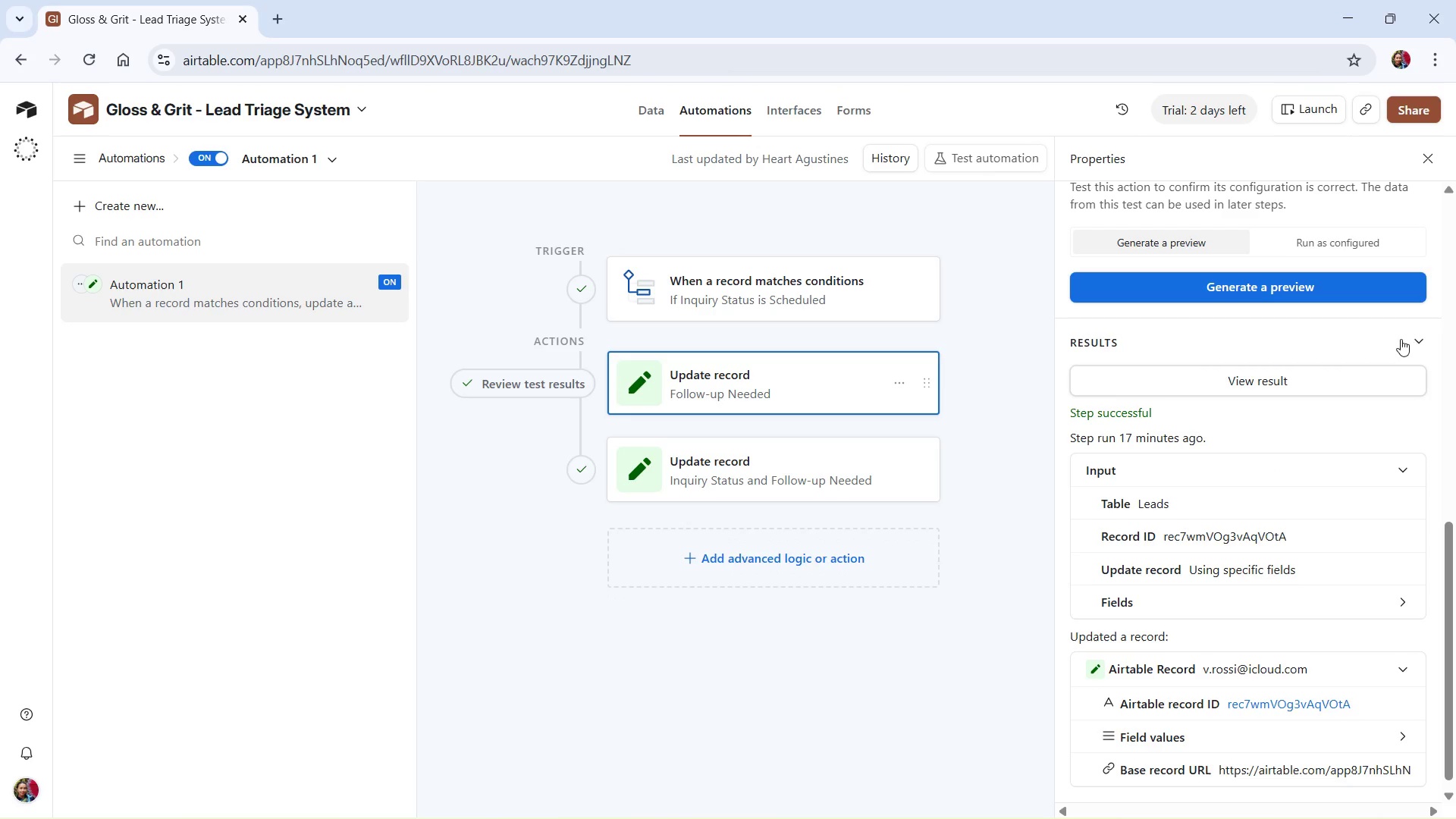 
left_click([1336, 234])
 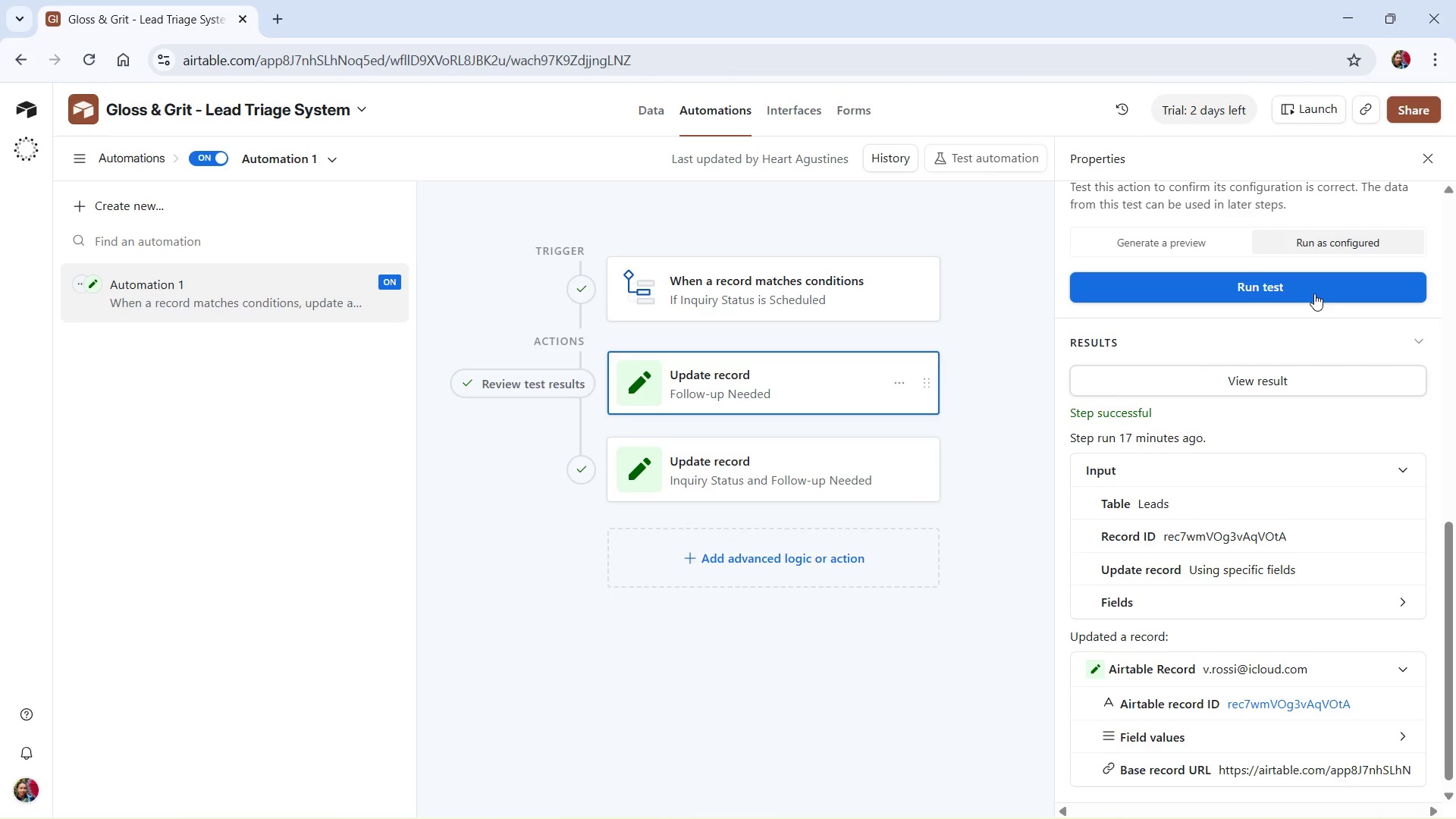 
left_click([1314, 293])
 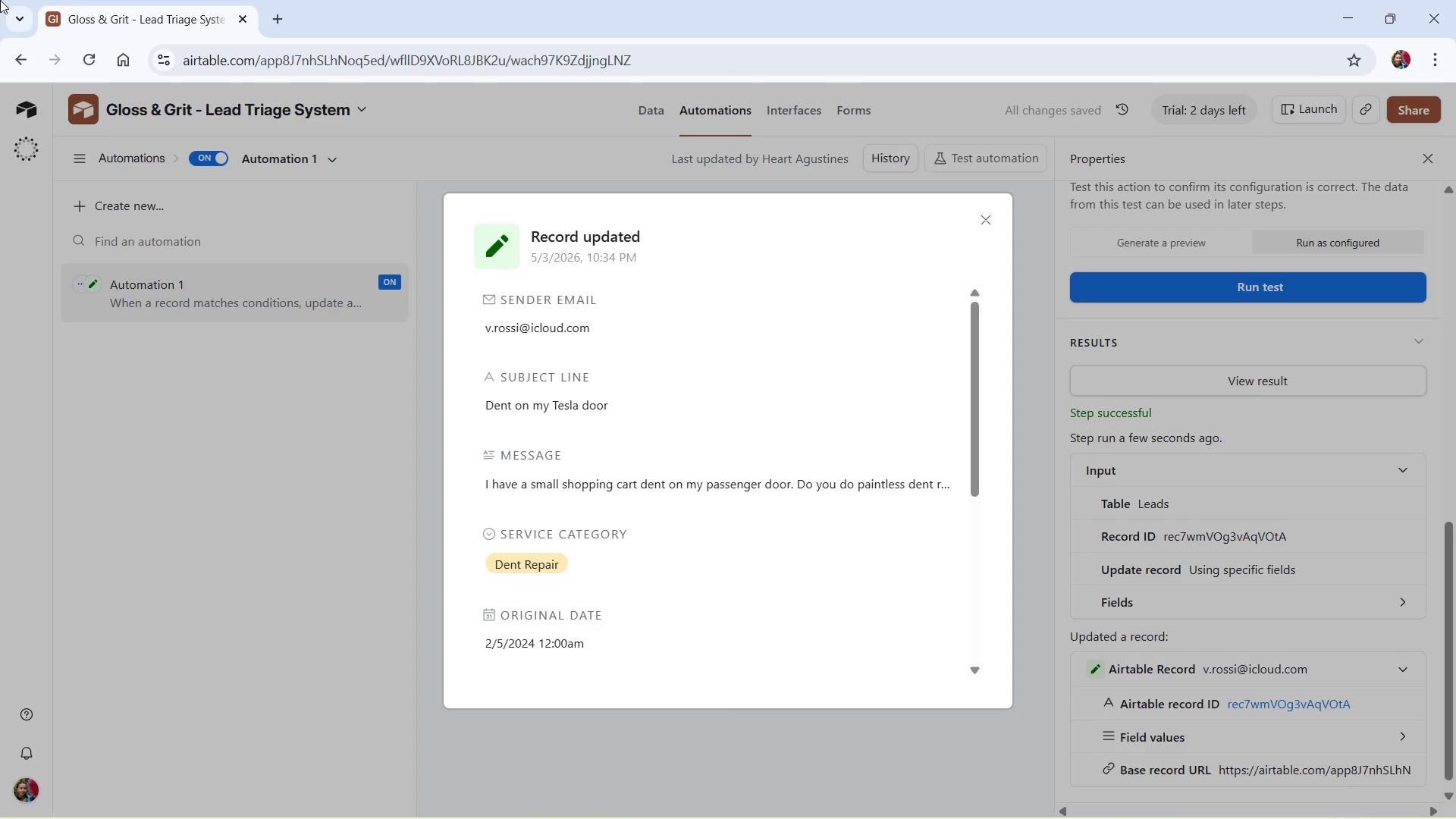 
wait(8.38)
 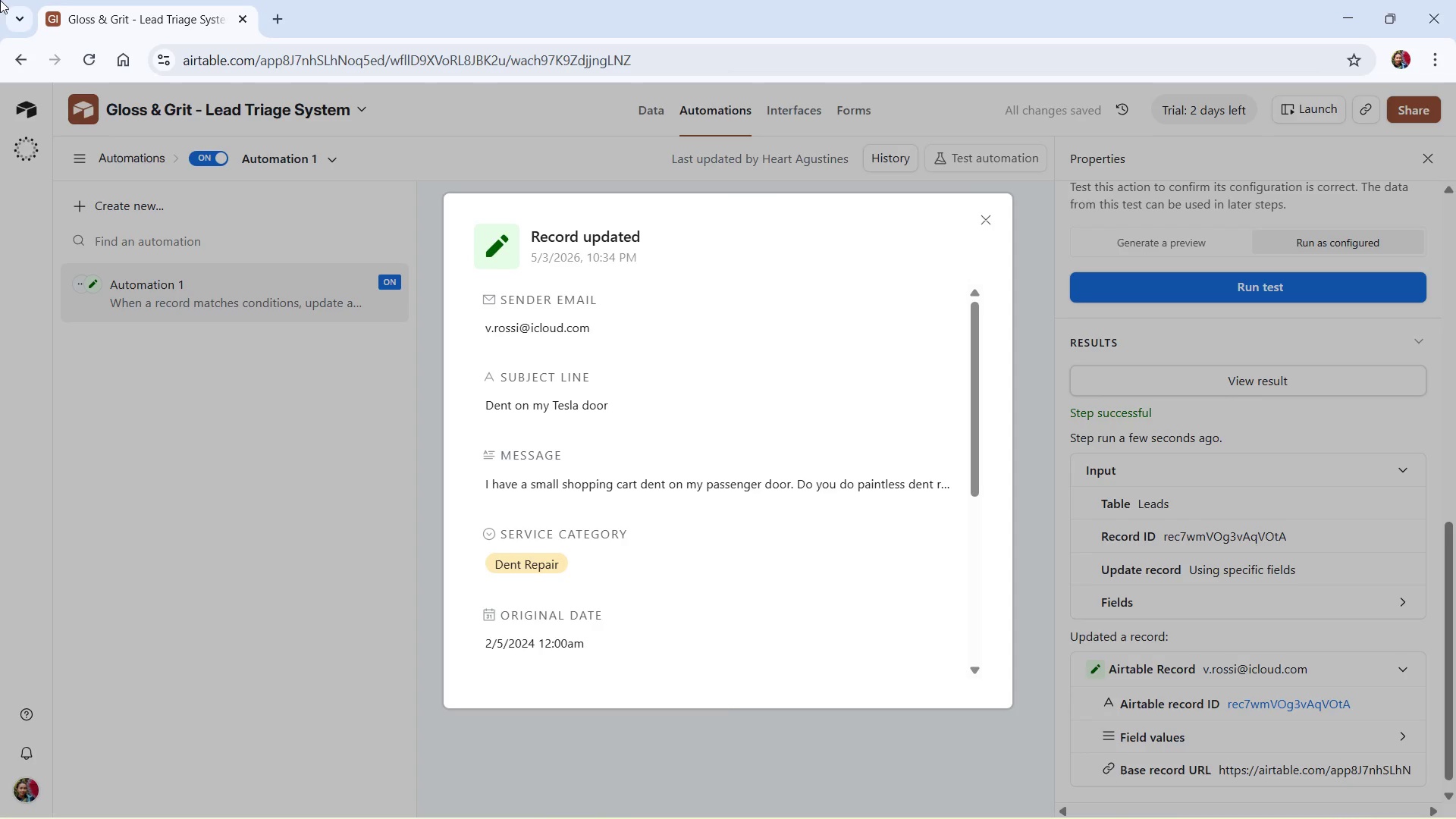 
key(PrintScreen)
 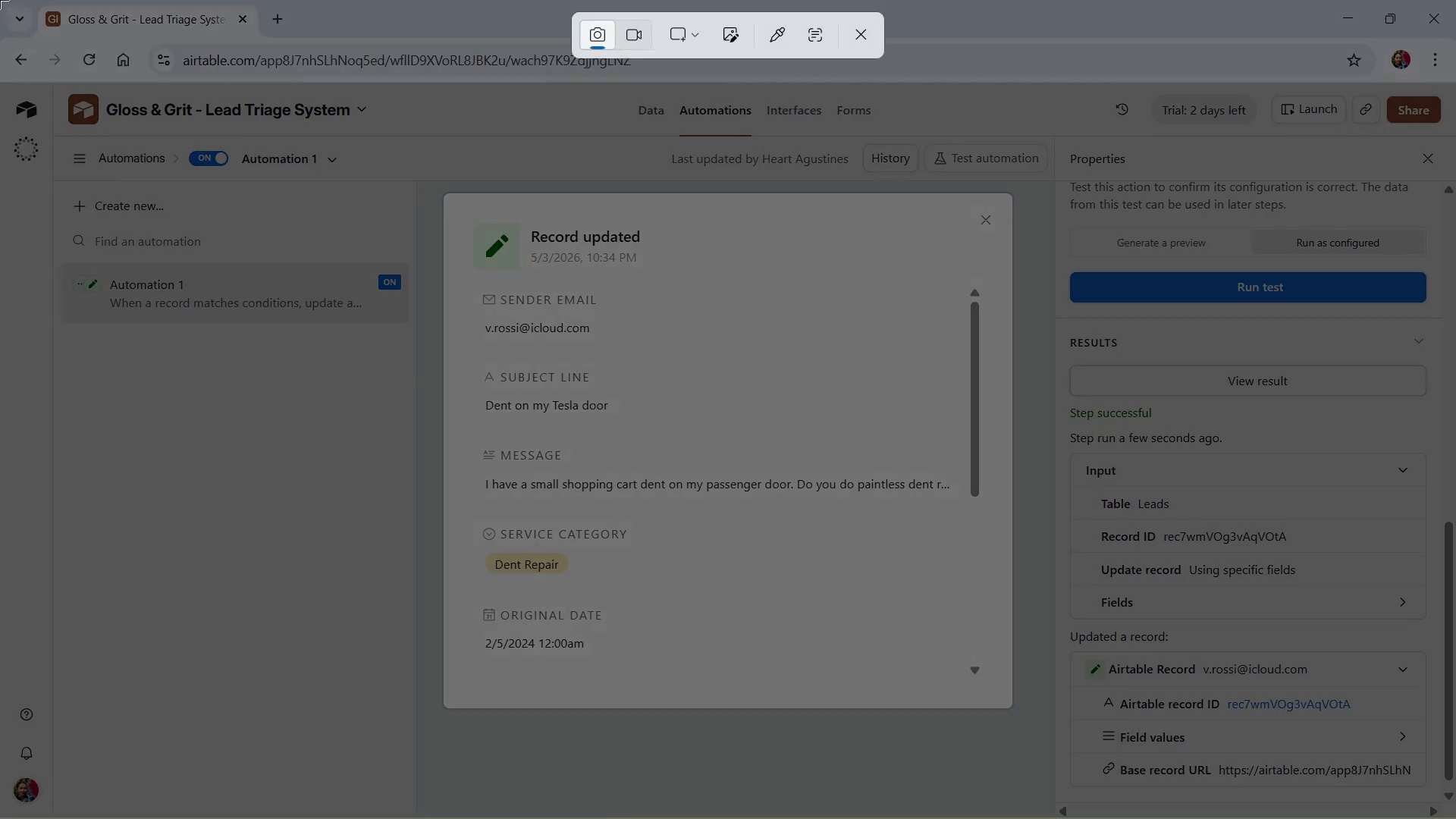 
left_click_drag(start_coordinate=[0, 0], to_coordinate=[1455, 817])
 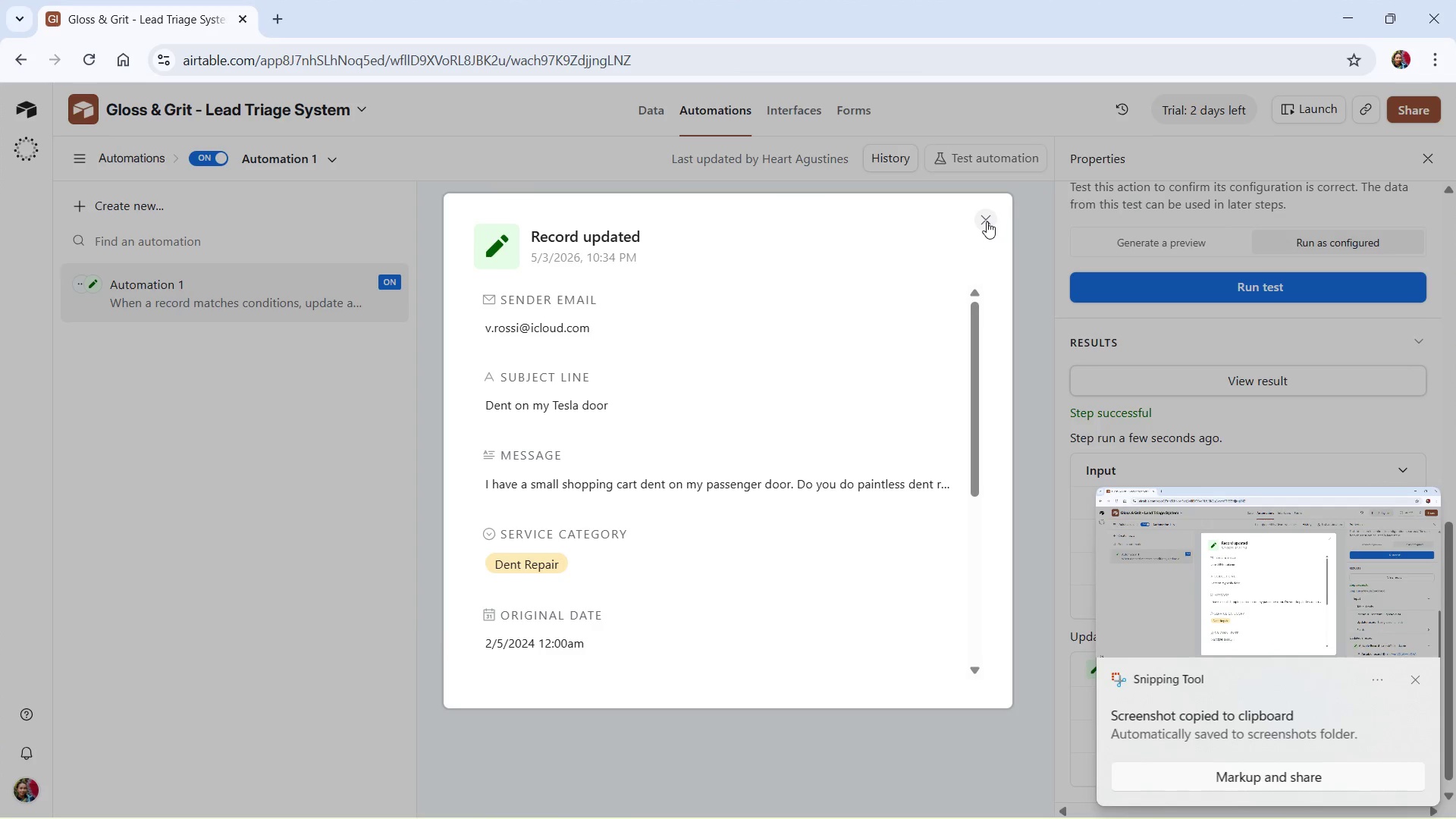 
left_click([987, 221])
 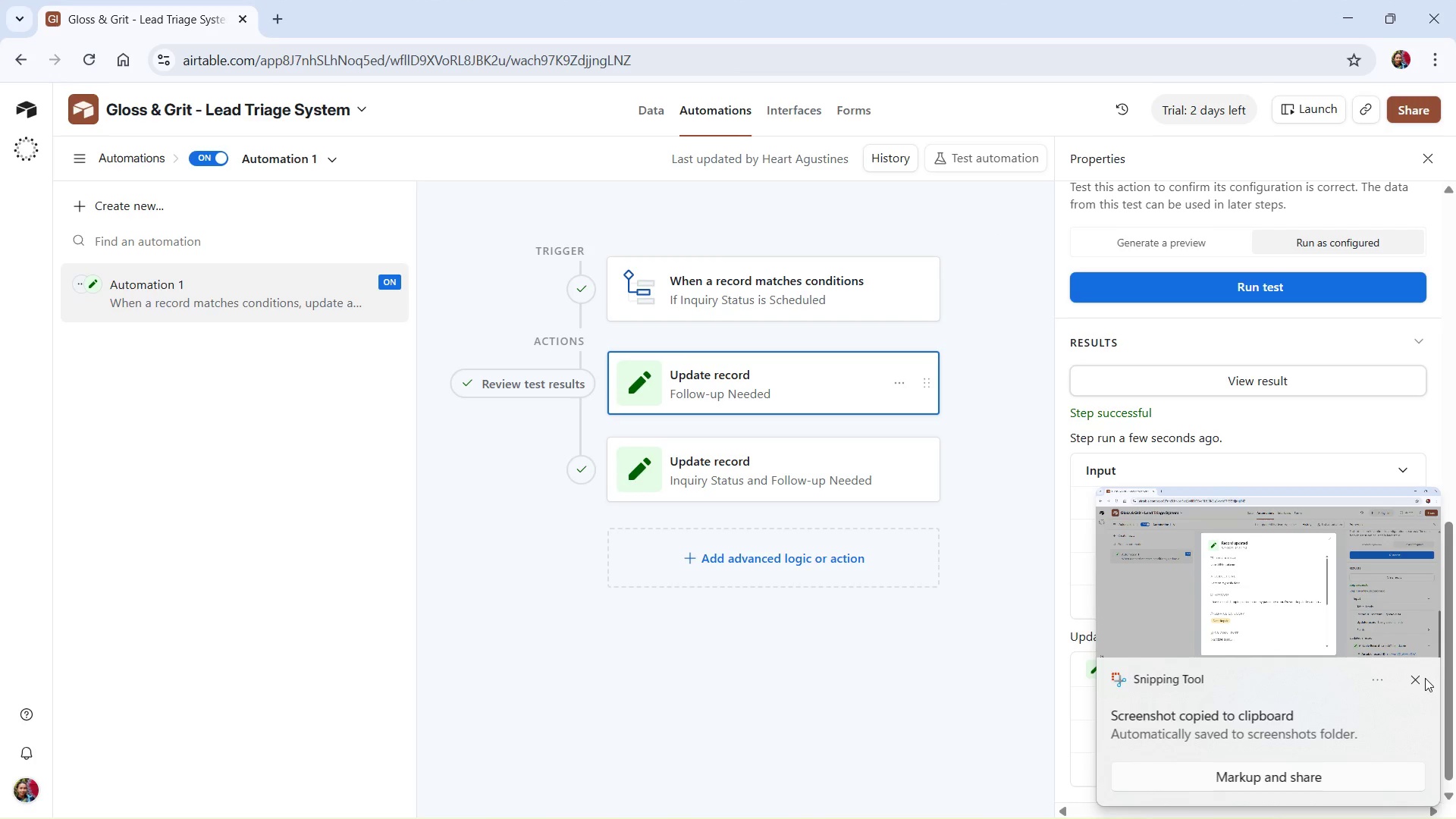 
left_click([1424, 679])
 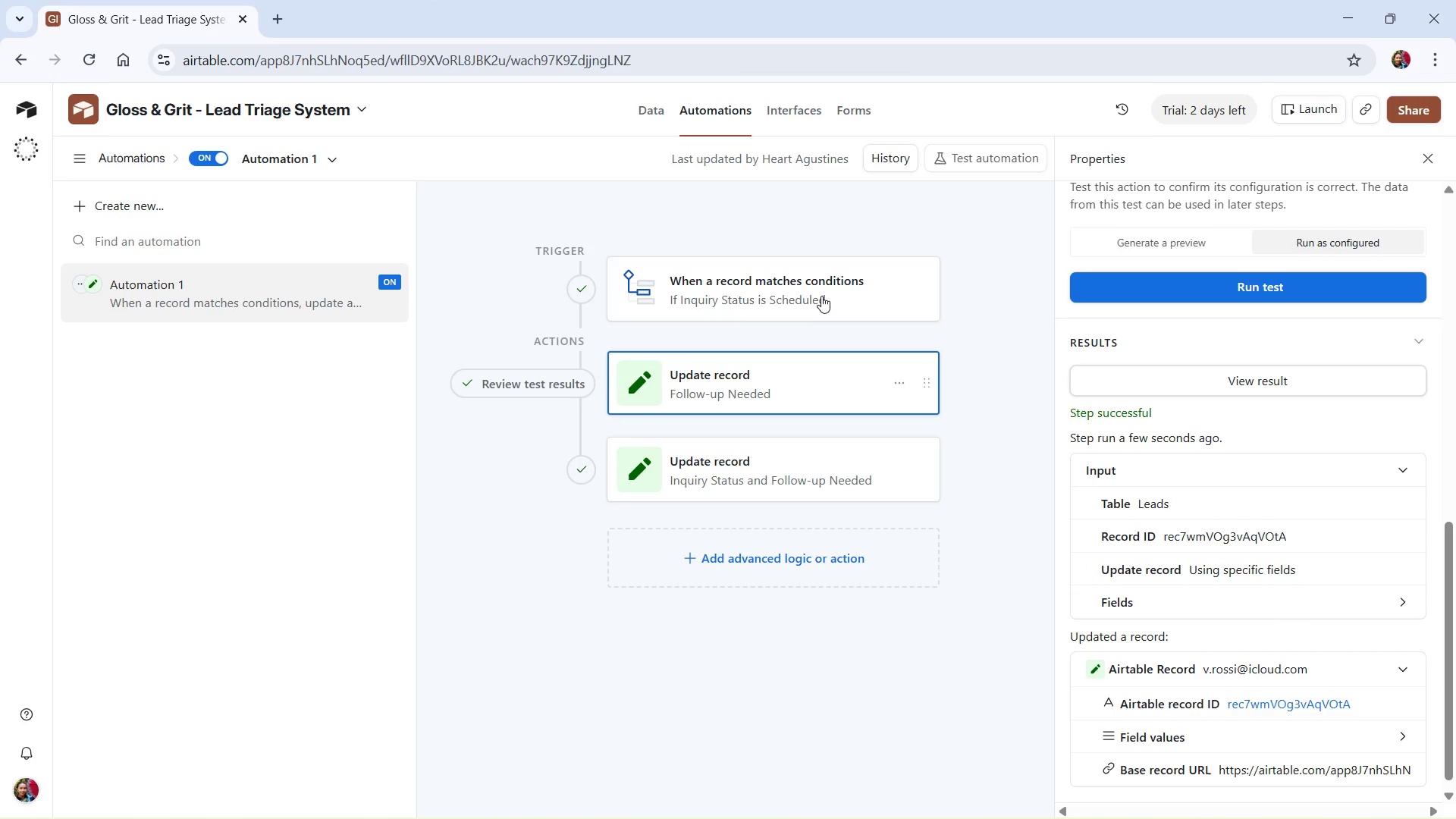 
left_click([821, 293])
 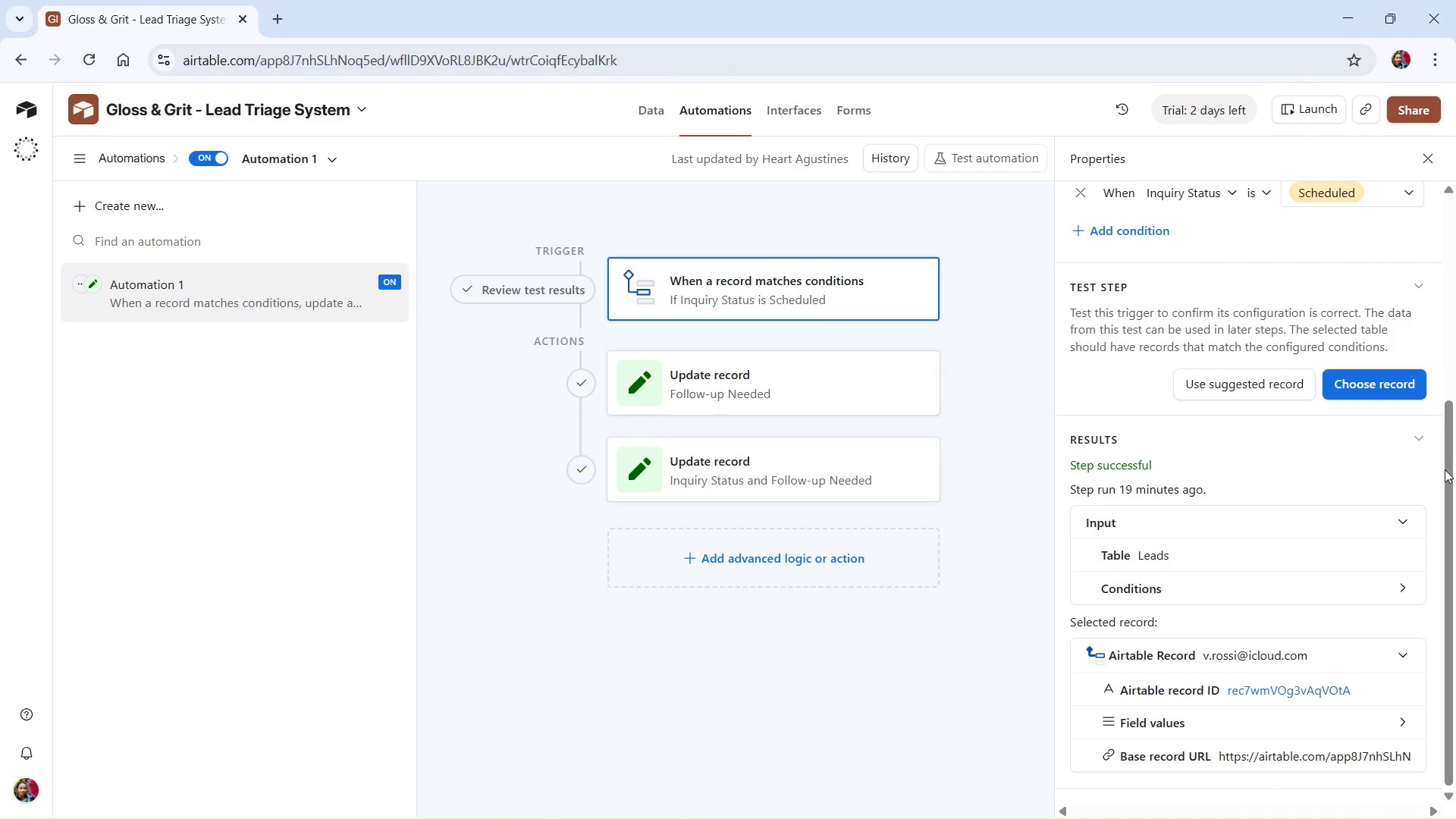 
scroll: coordinate [1303, 669], scroll_direction: down, amount: 8.0
 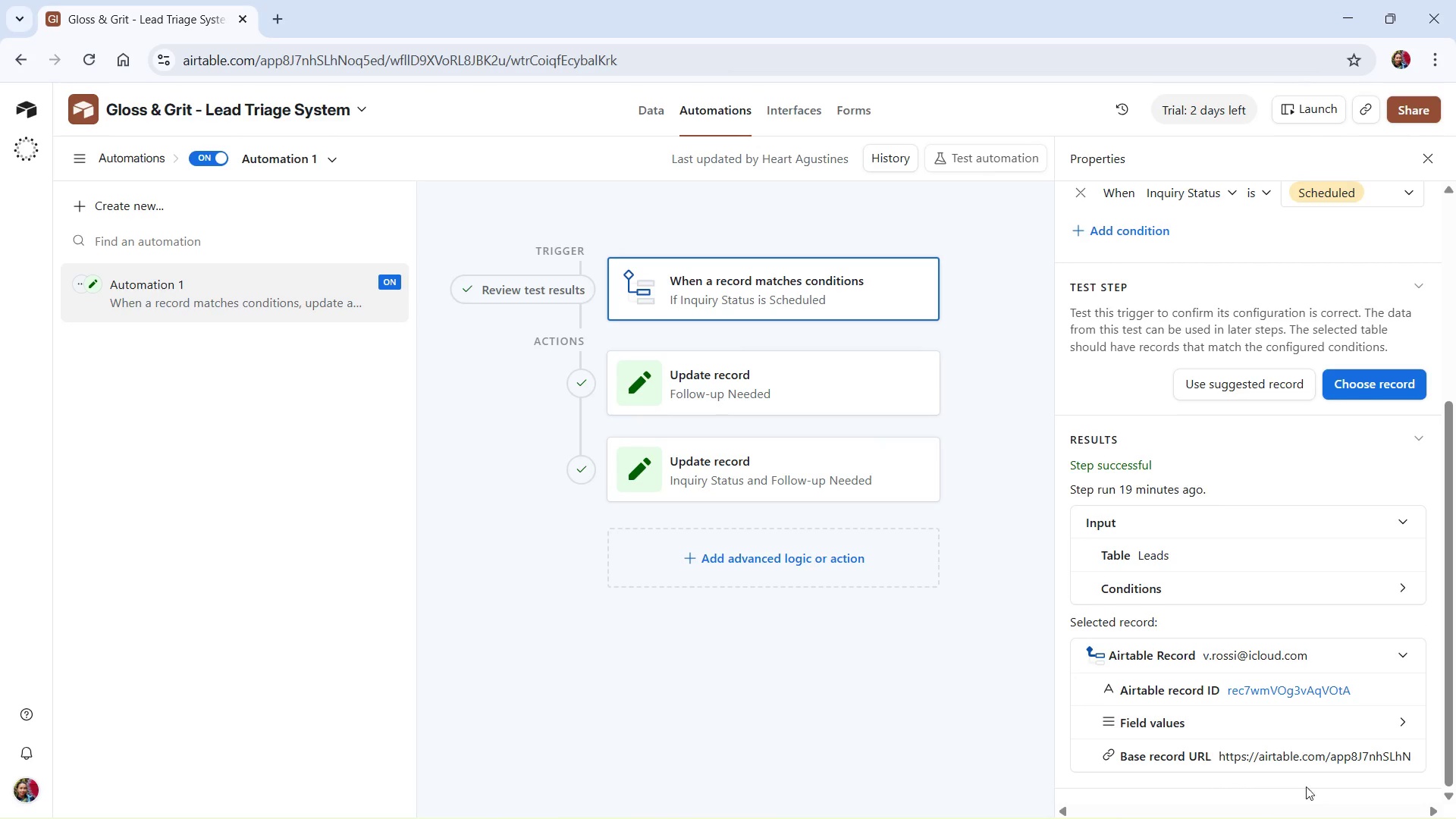 
scroll: coordinate [1329, 687], scroll_direction: up, amount: 8.0
 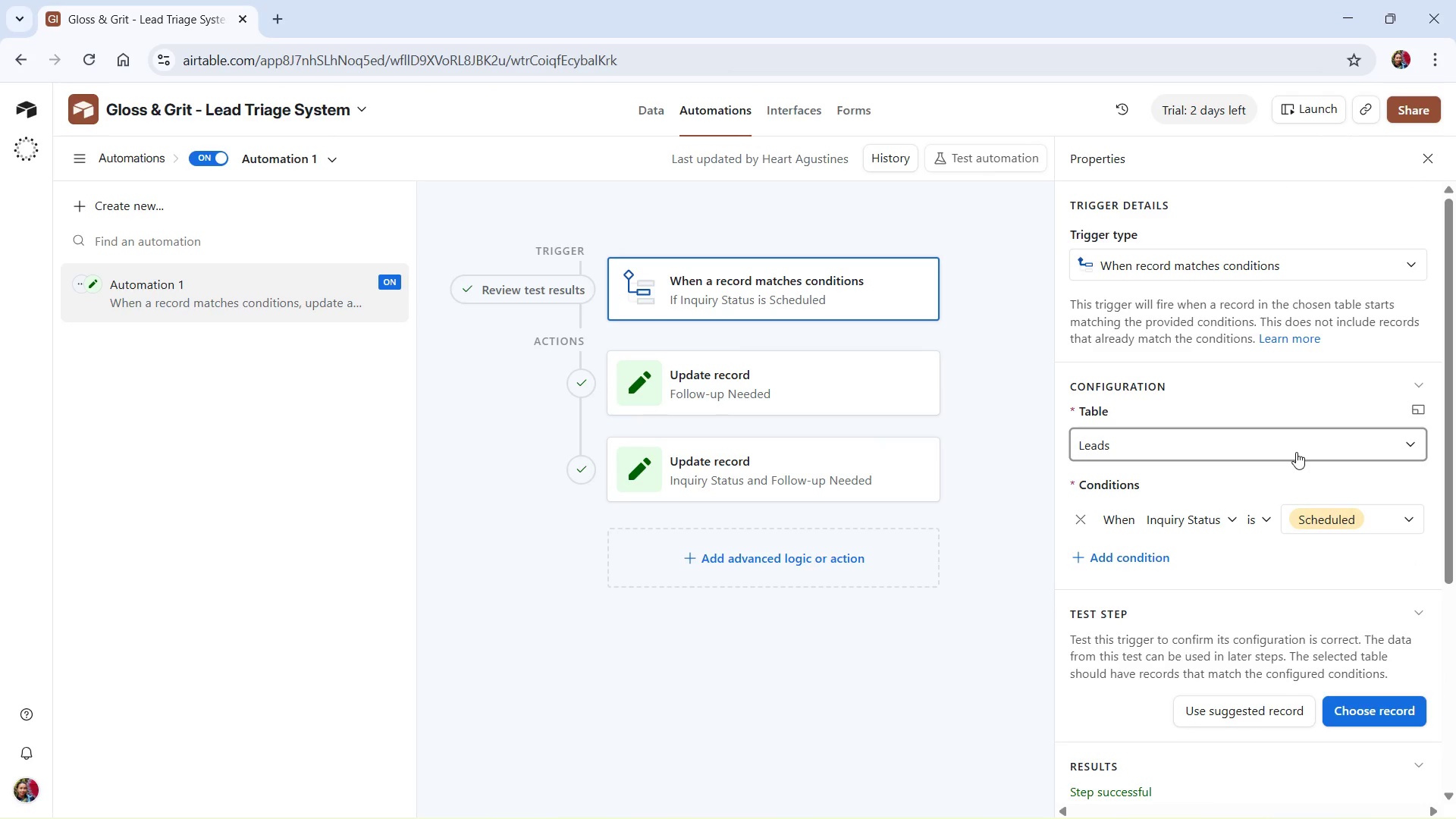 
wait(5.49)
 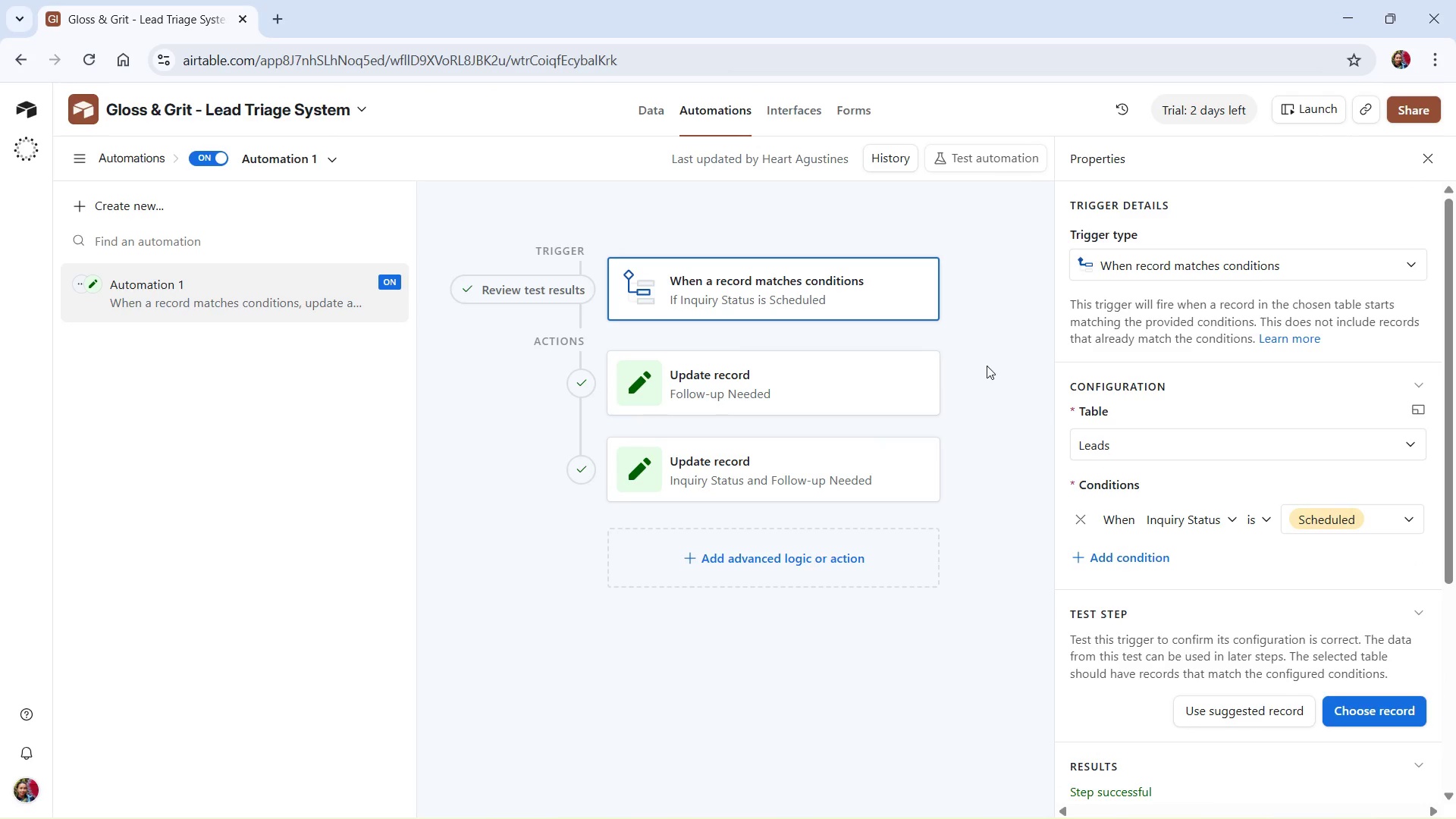 
scroll: coordinate [1259, 592], scroll_direction: down, amount: 2.0
 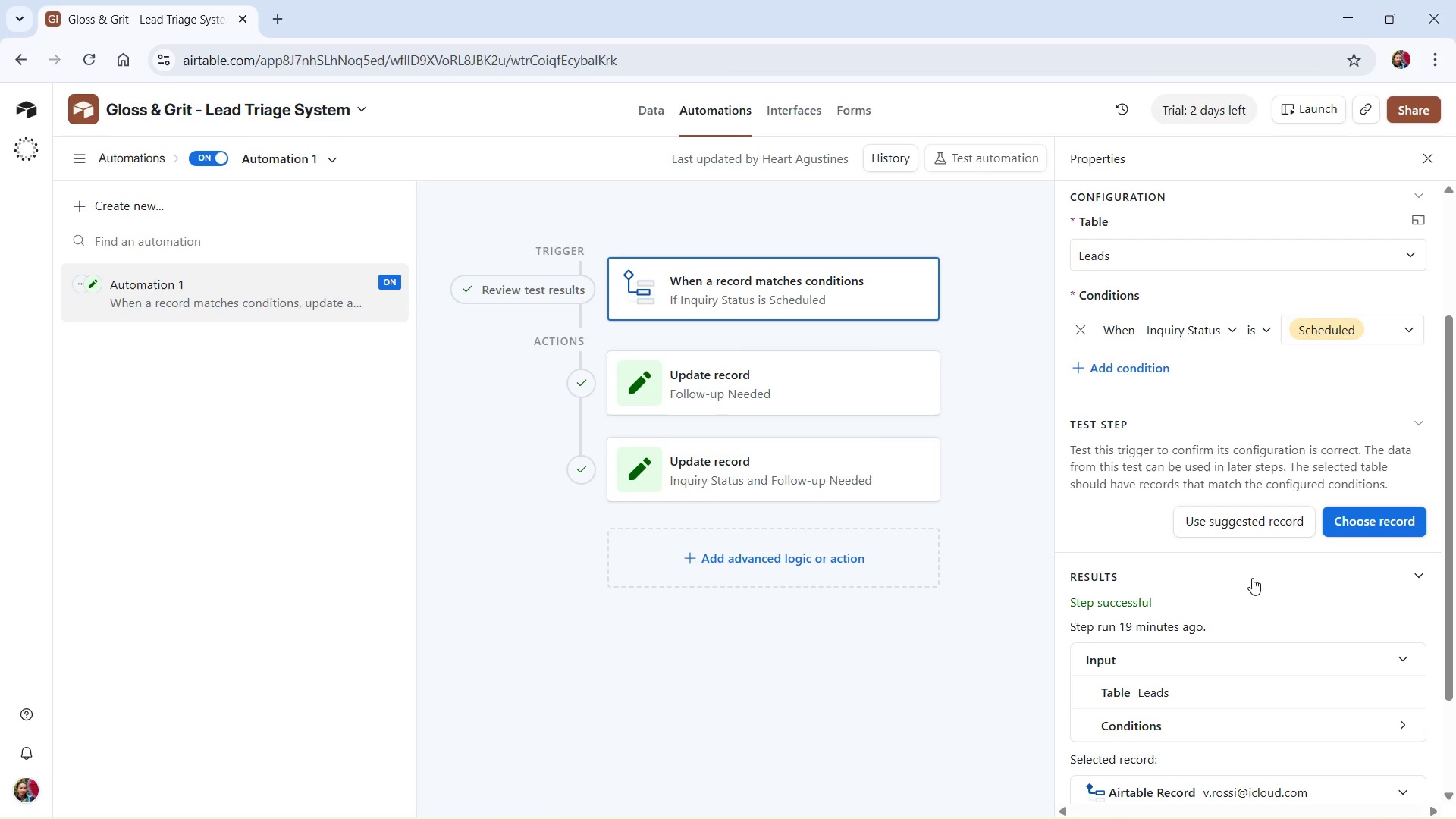 
wait(16.8)
 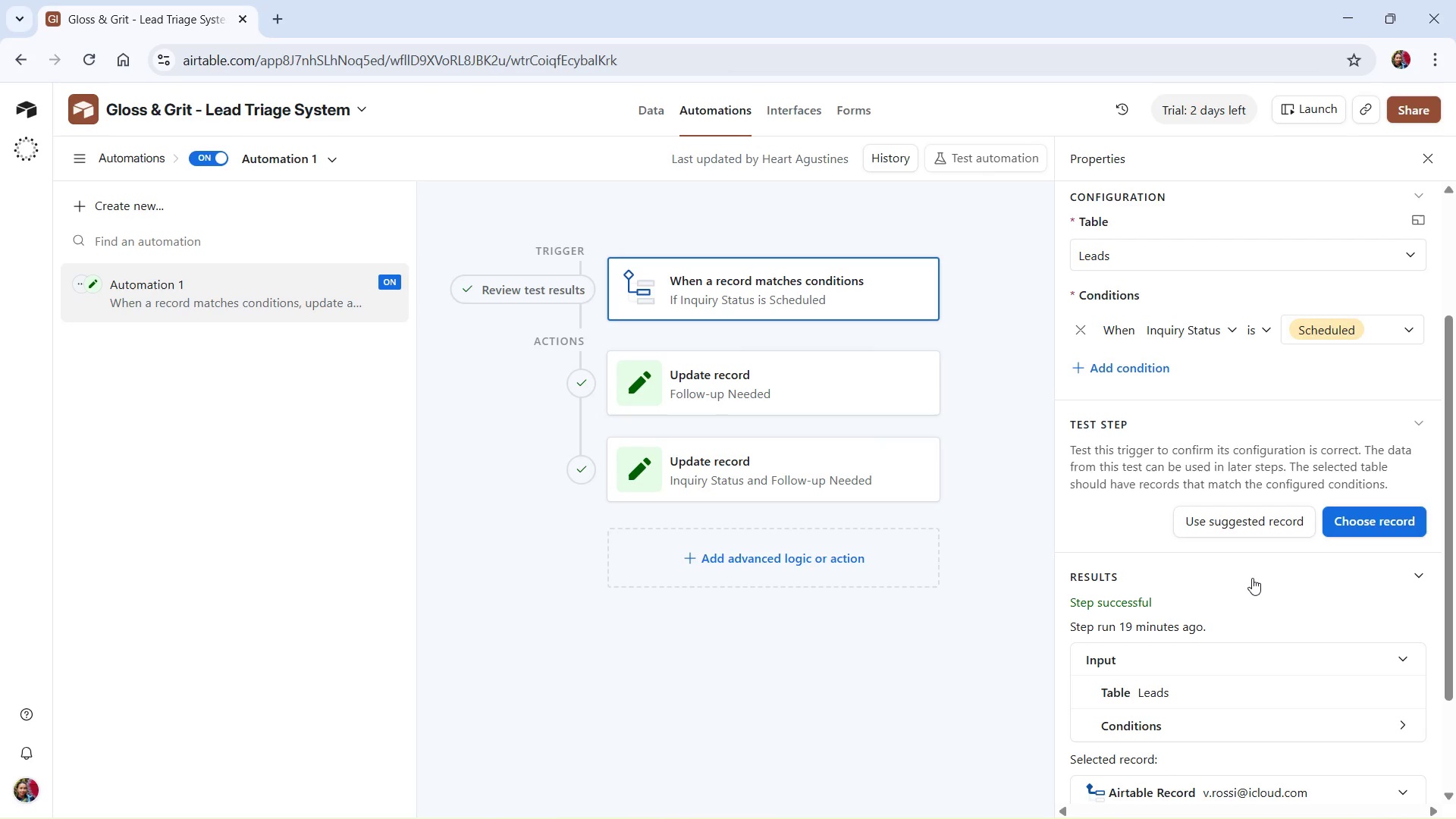 
scroll: coordinate [1238, 568], scroll_direction: down, amount: 6.0
 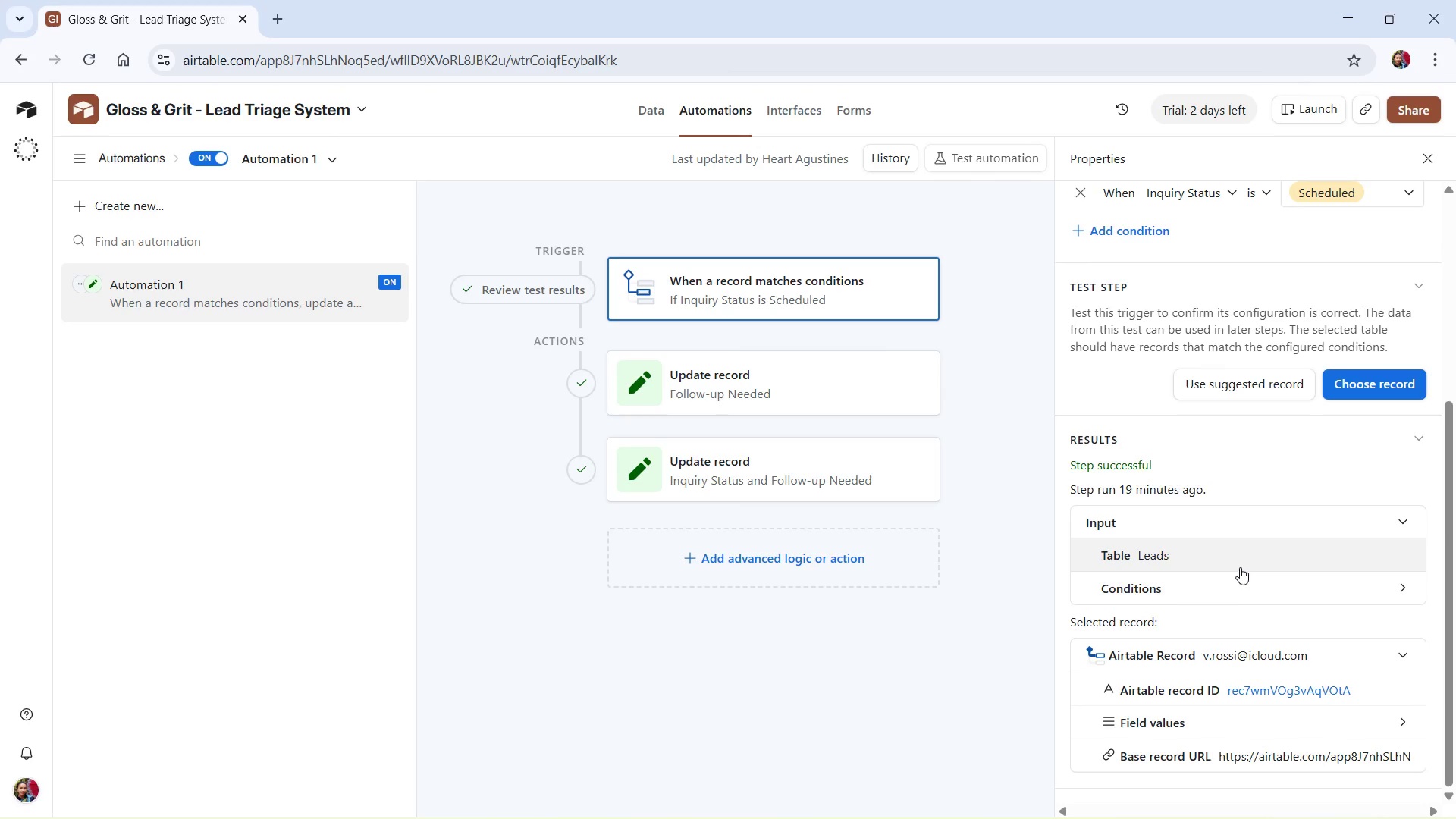 
scroll: coordinate [1240, 567], scroll_direction: up, amount: 7.0
 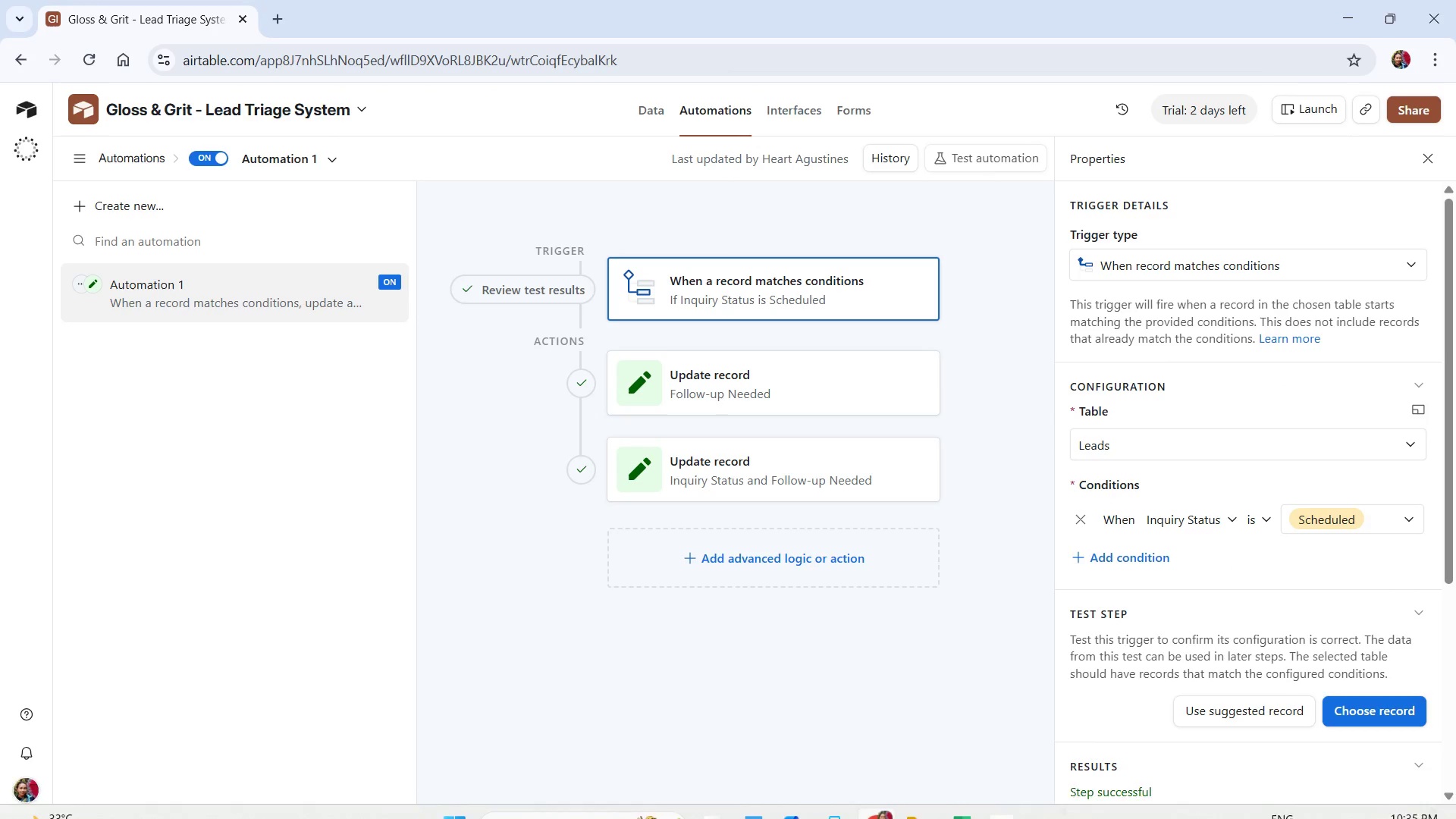 
left_click([1002, 808])